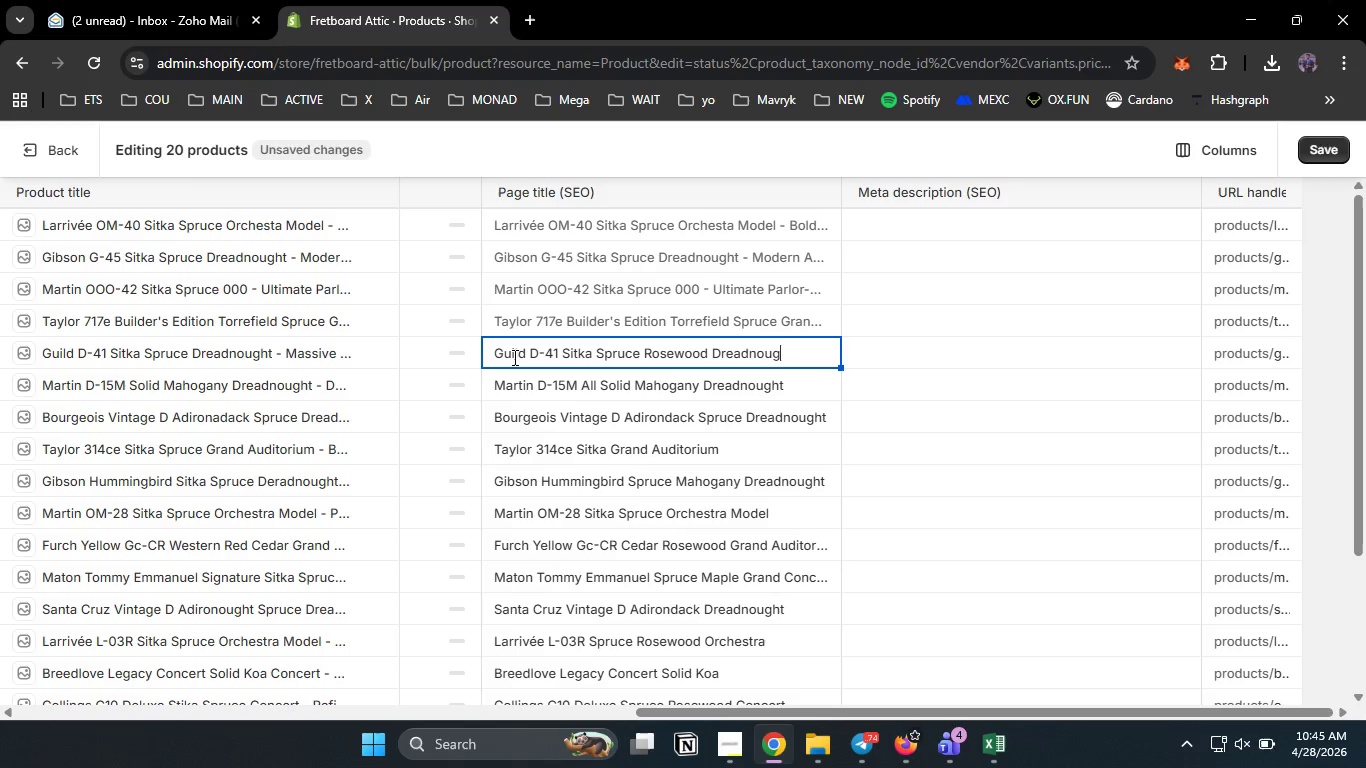 
left_click([540, 319])
 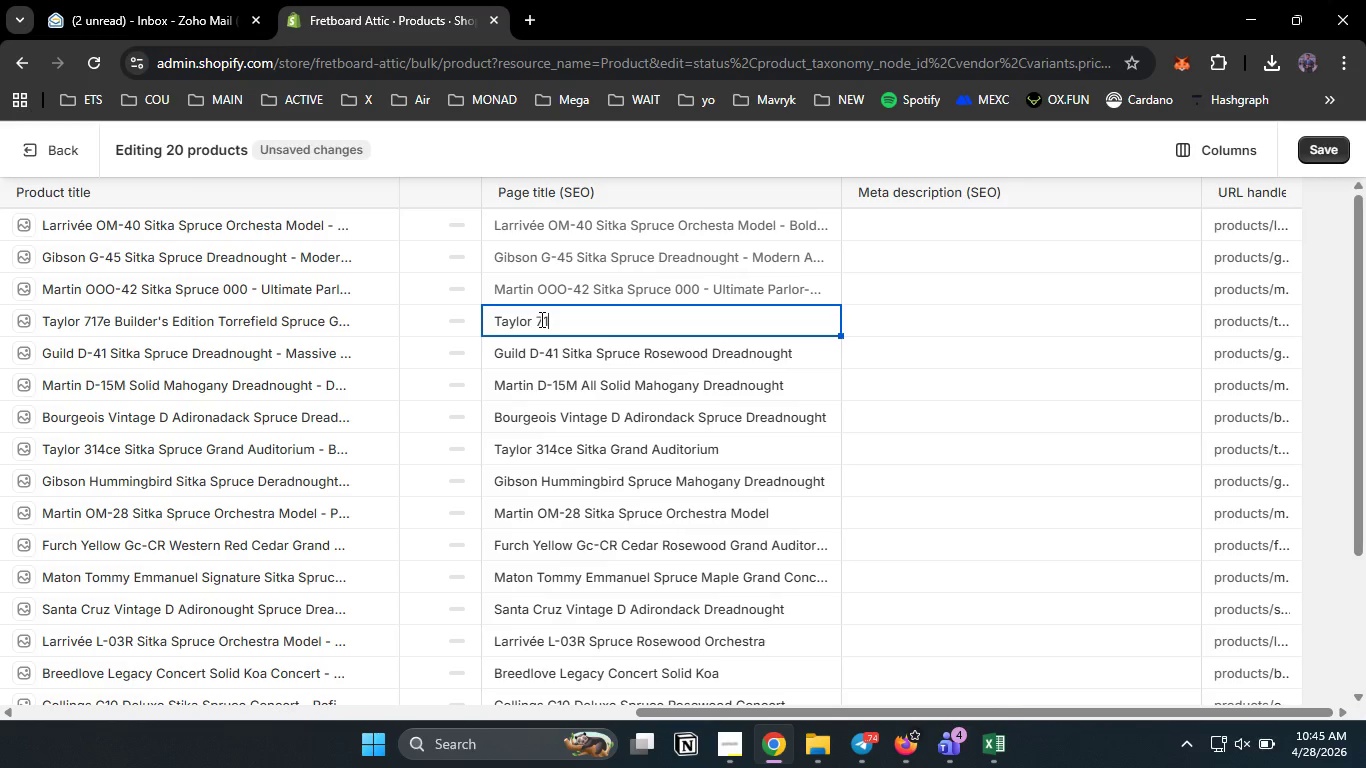 
type(Taylor 717e Torrefield )
 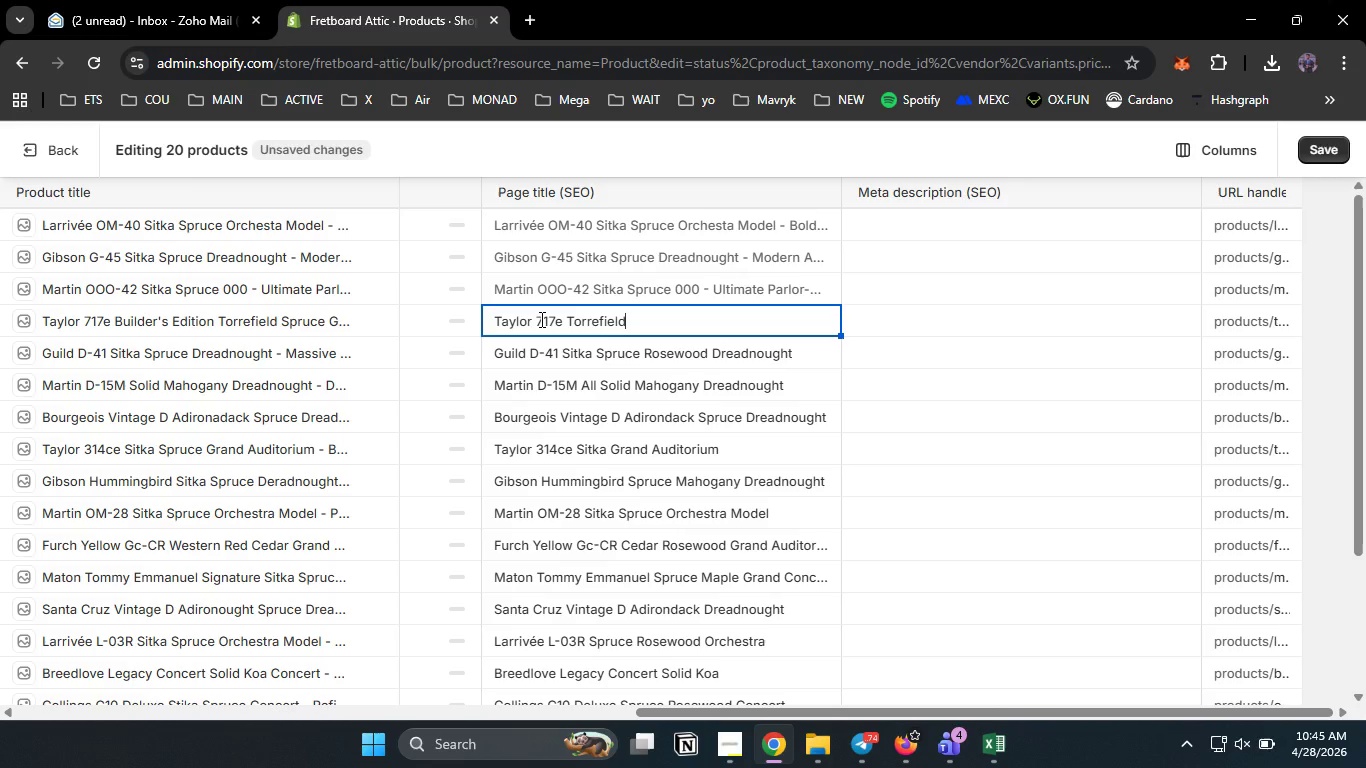 
key(Control+ControlLeft)
 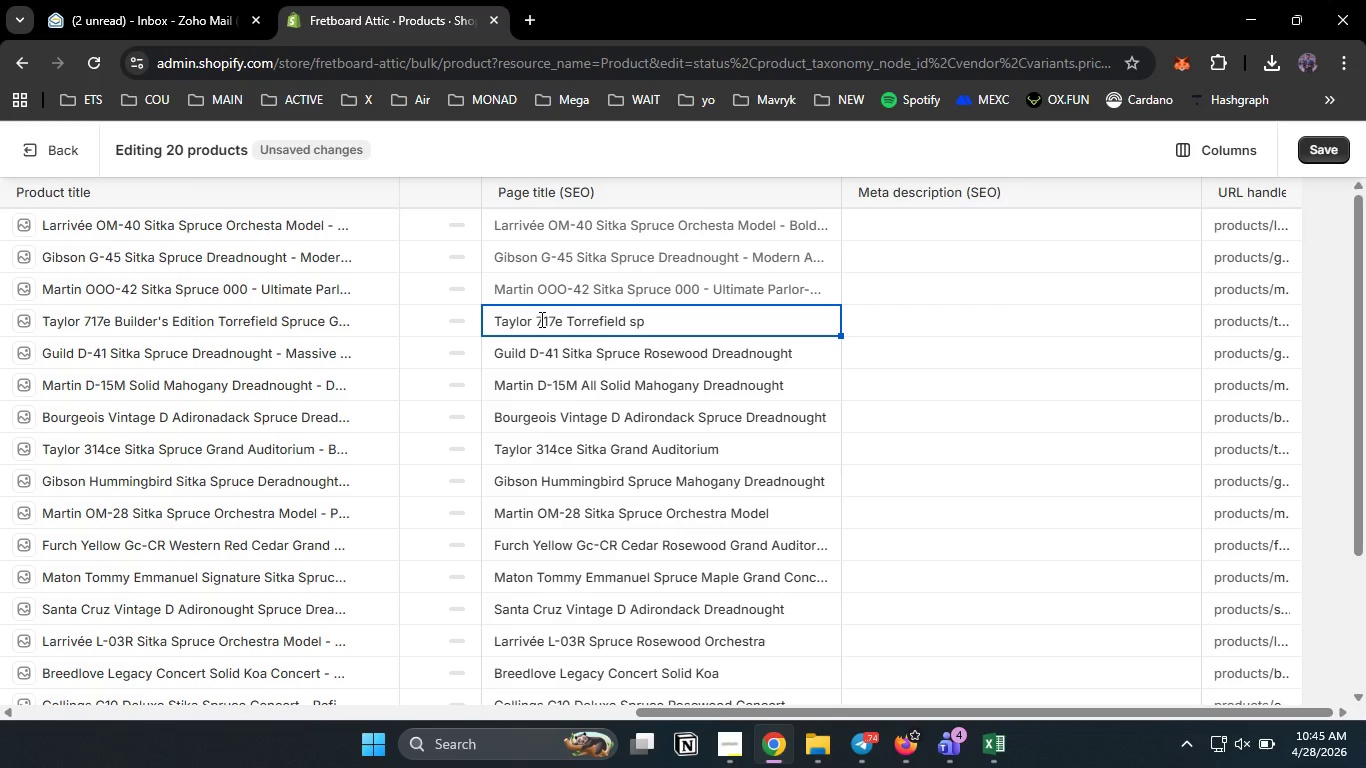 
type(sp)
key(Backspace)
key(Backspace)
type(Spruce Grand Pacific)
 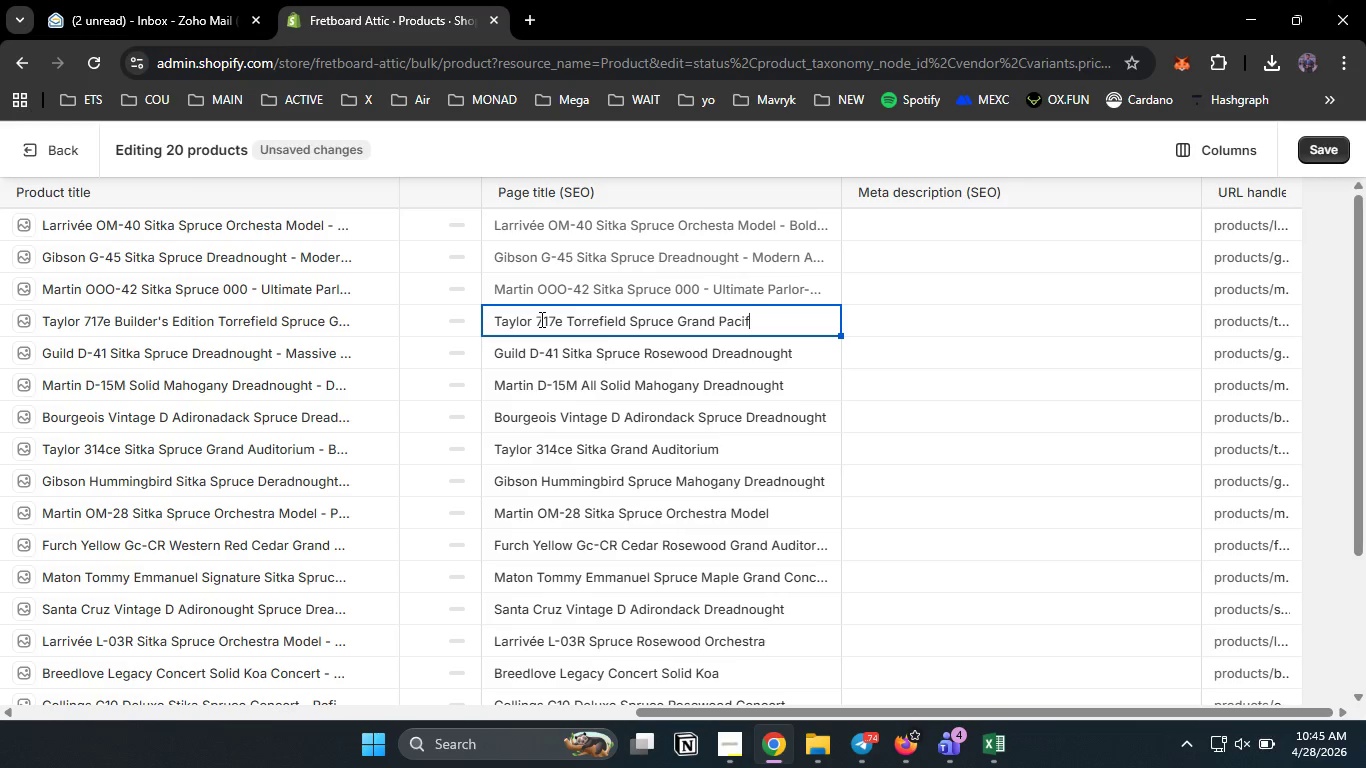 
left_click([540, 287])
 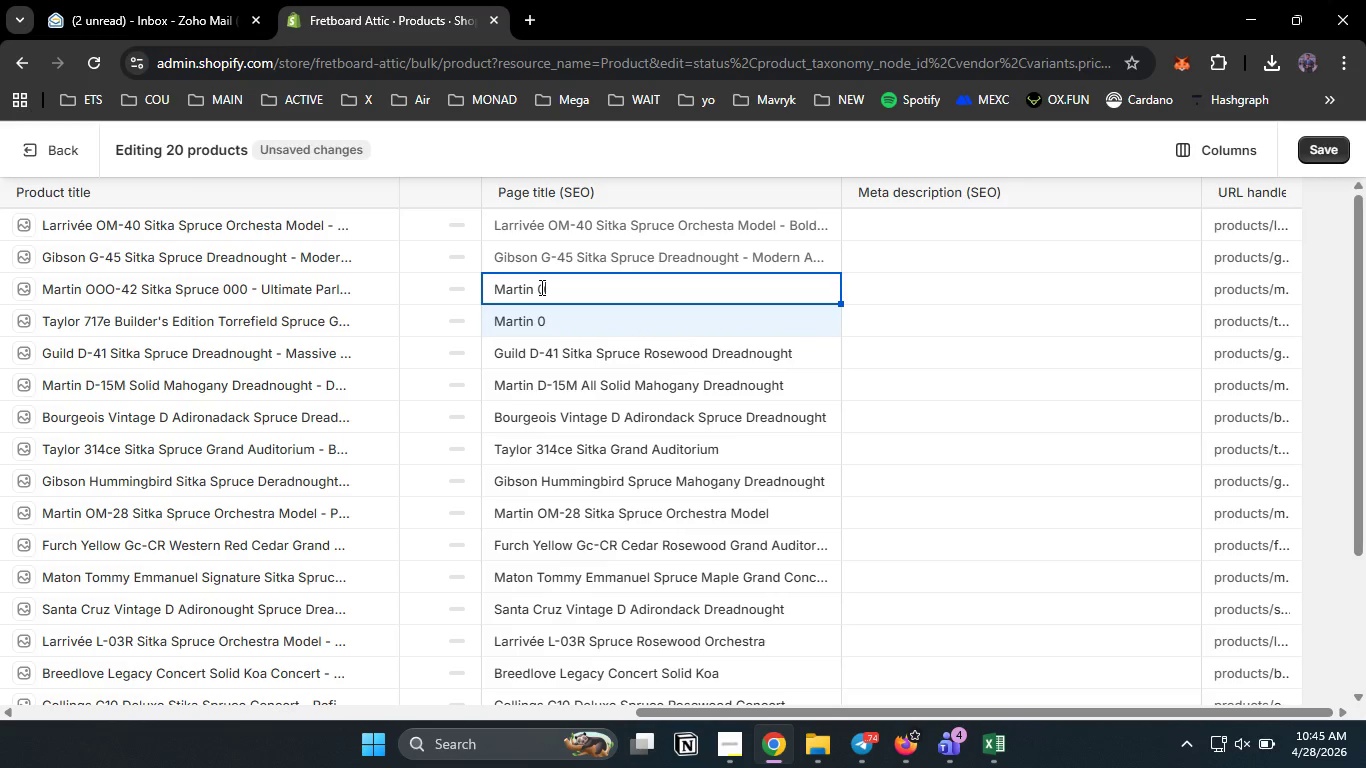 
type(Martin 000-42 Sitka Spruce Rosewood 000)
 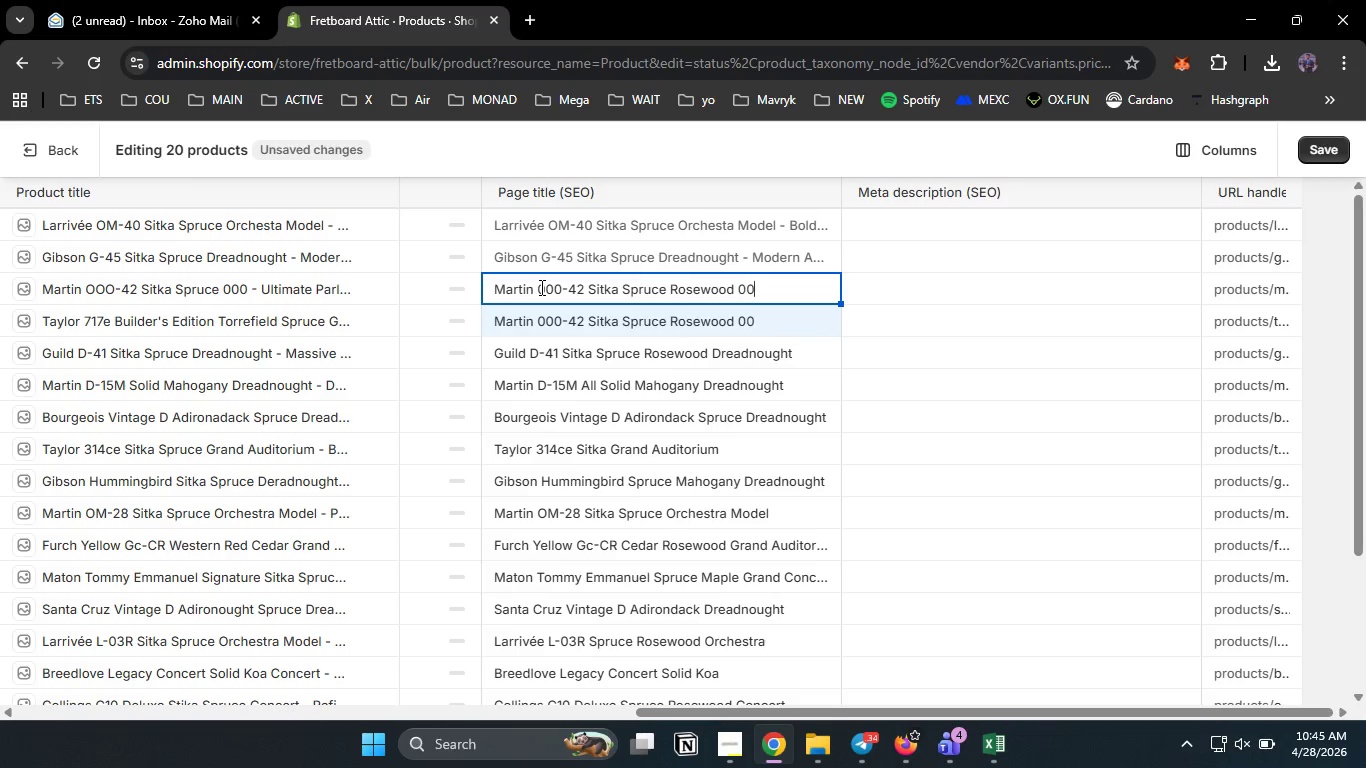 
left_click([560, 258])
 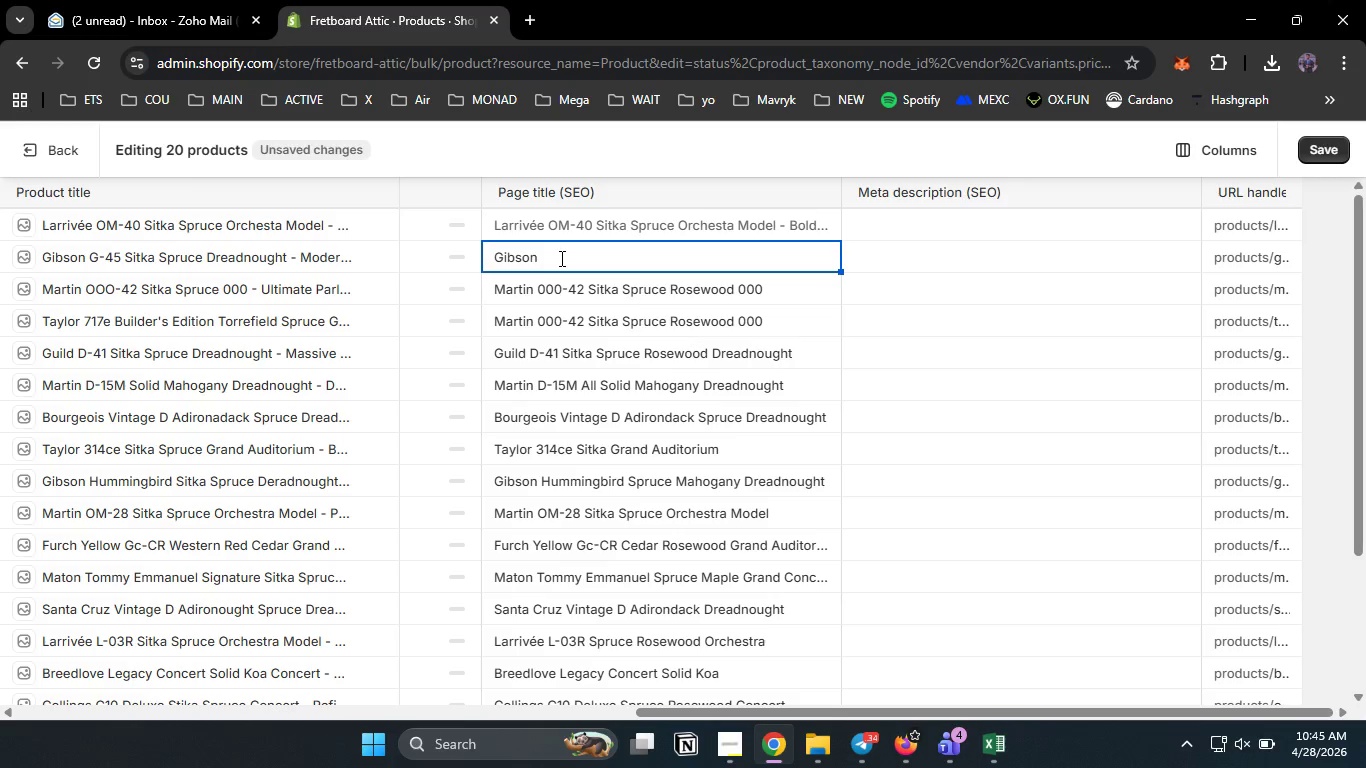 
type(Gibson G-45 Sitka Walni)
key(Backspace)
type(ut Dreadnought)
 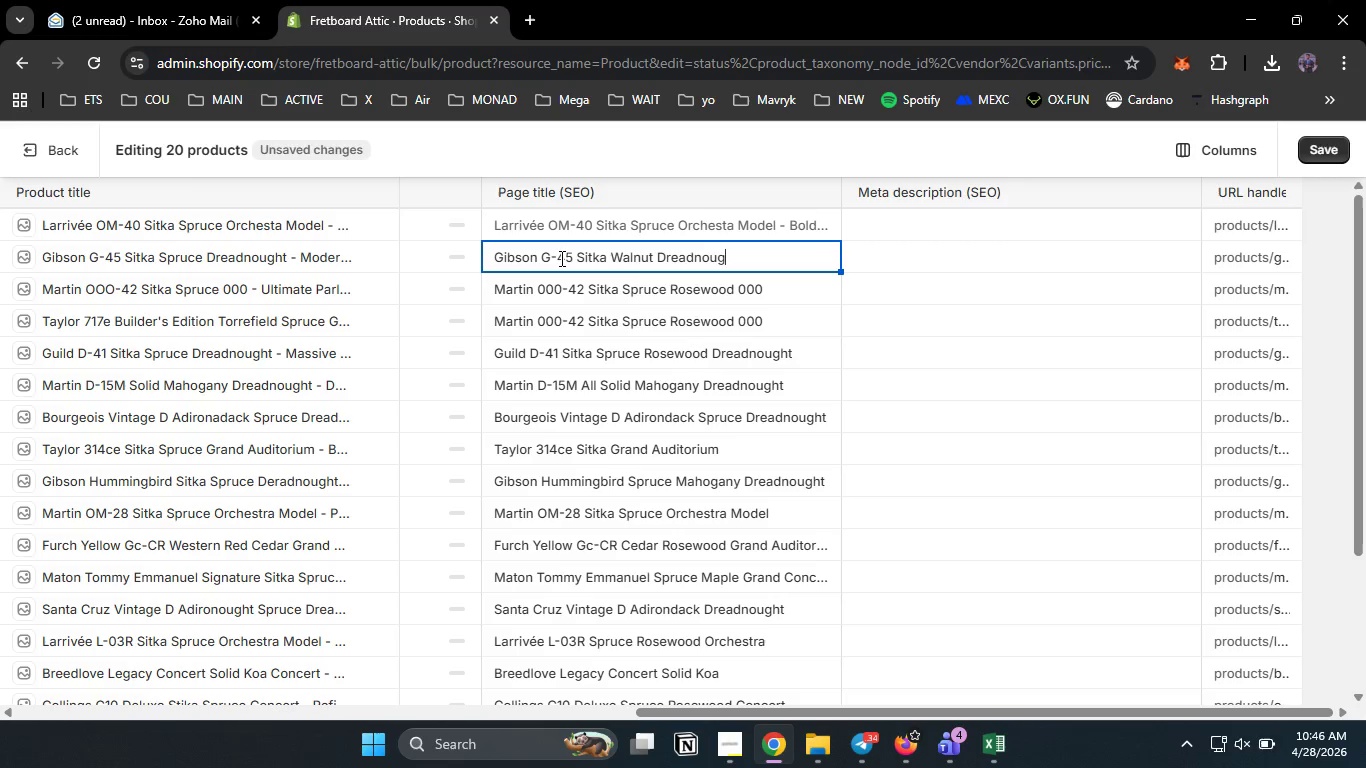 
left_click([549, 228])
 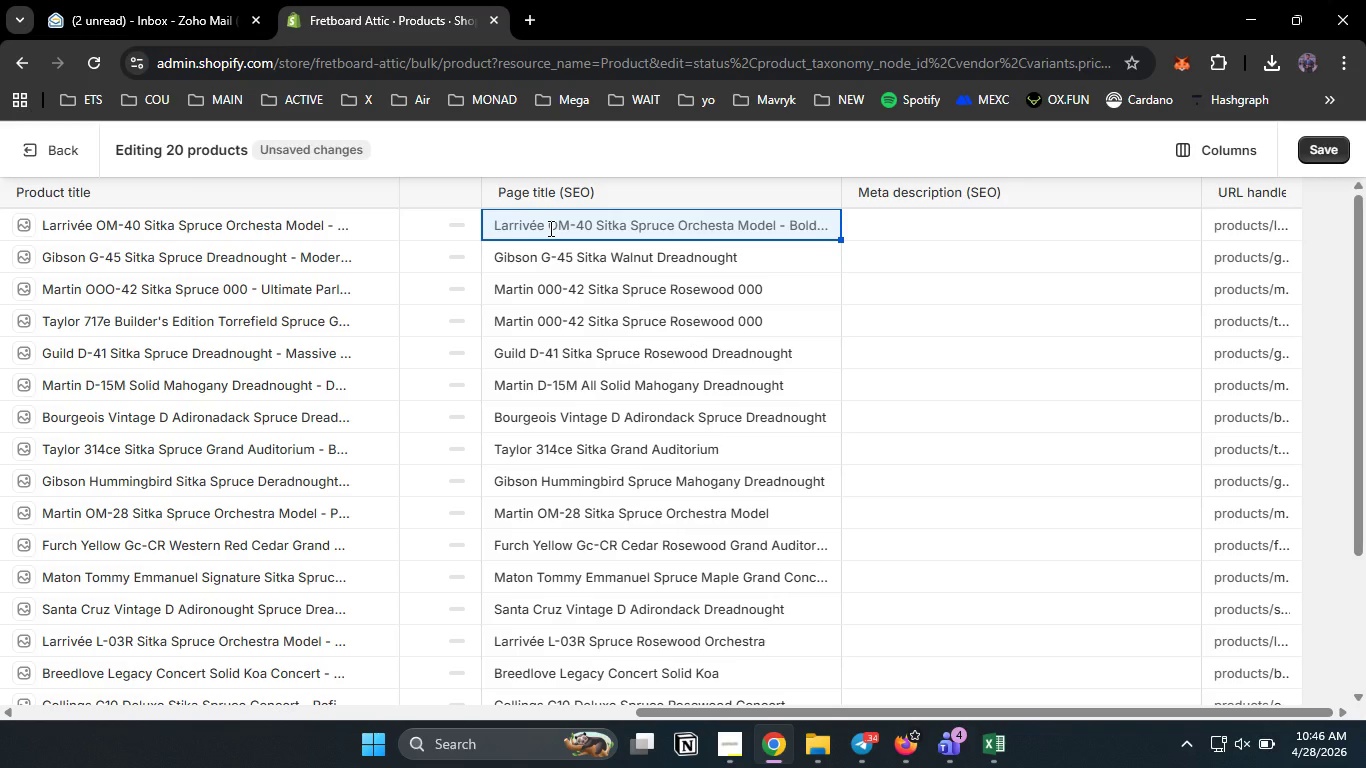 
hold_key(key=ShiftLeft, duration=1.5)
 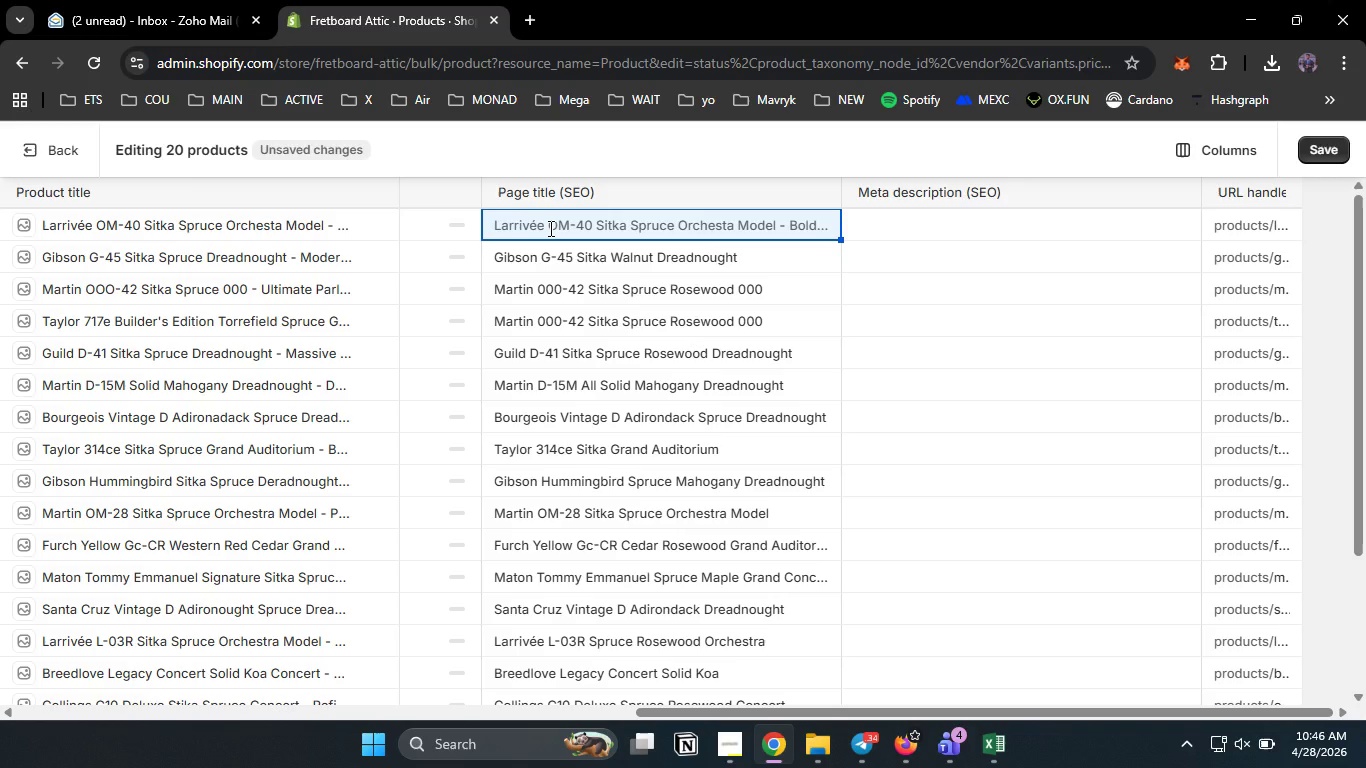 
type(Larrive [NumLock])
key(Backspace)
type(e OM-)
 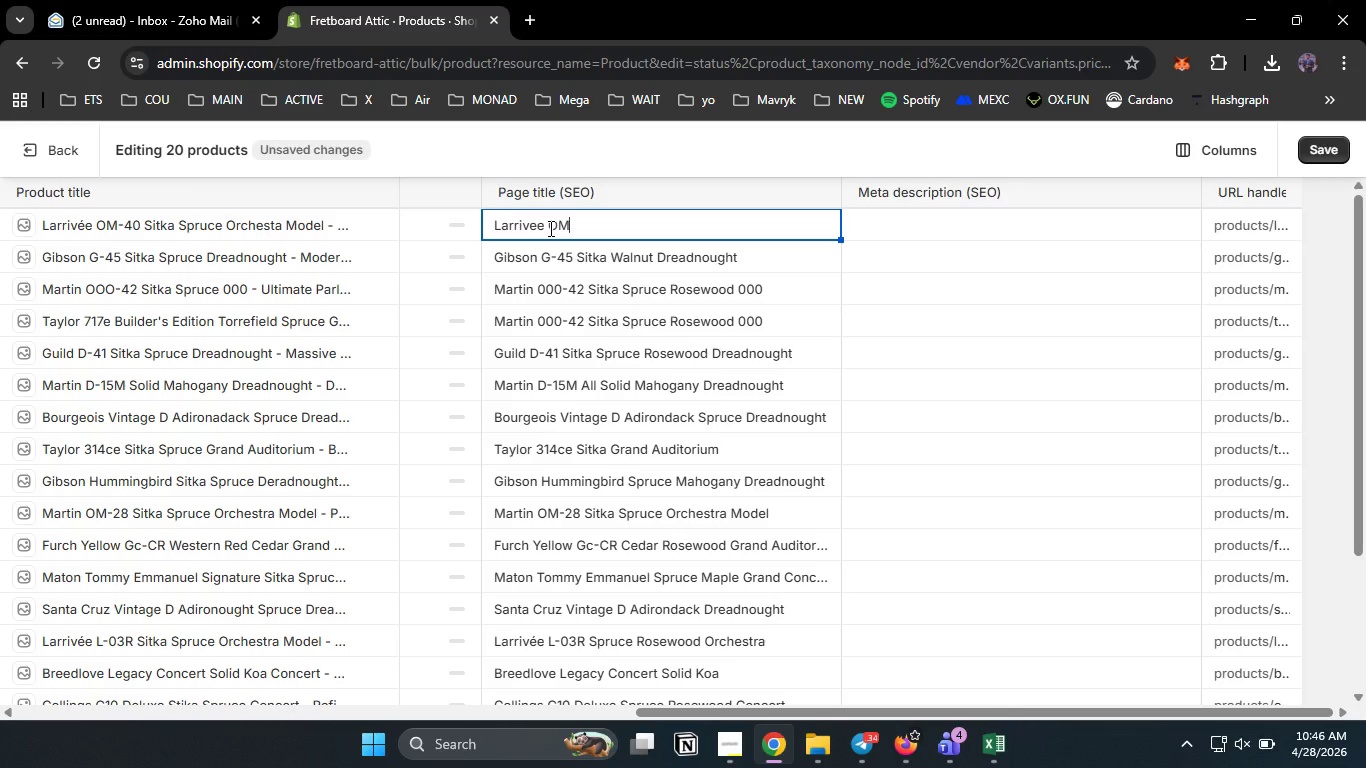 
key(ArrowLeft)
 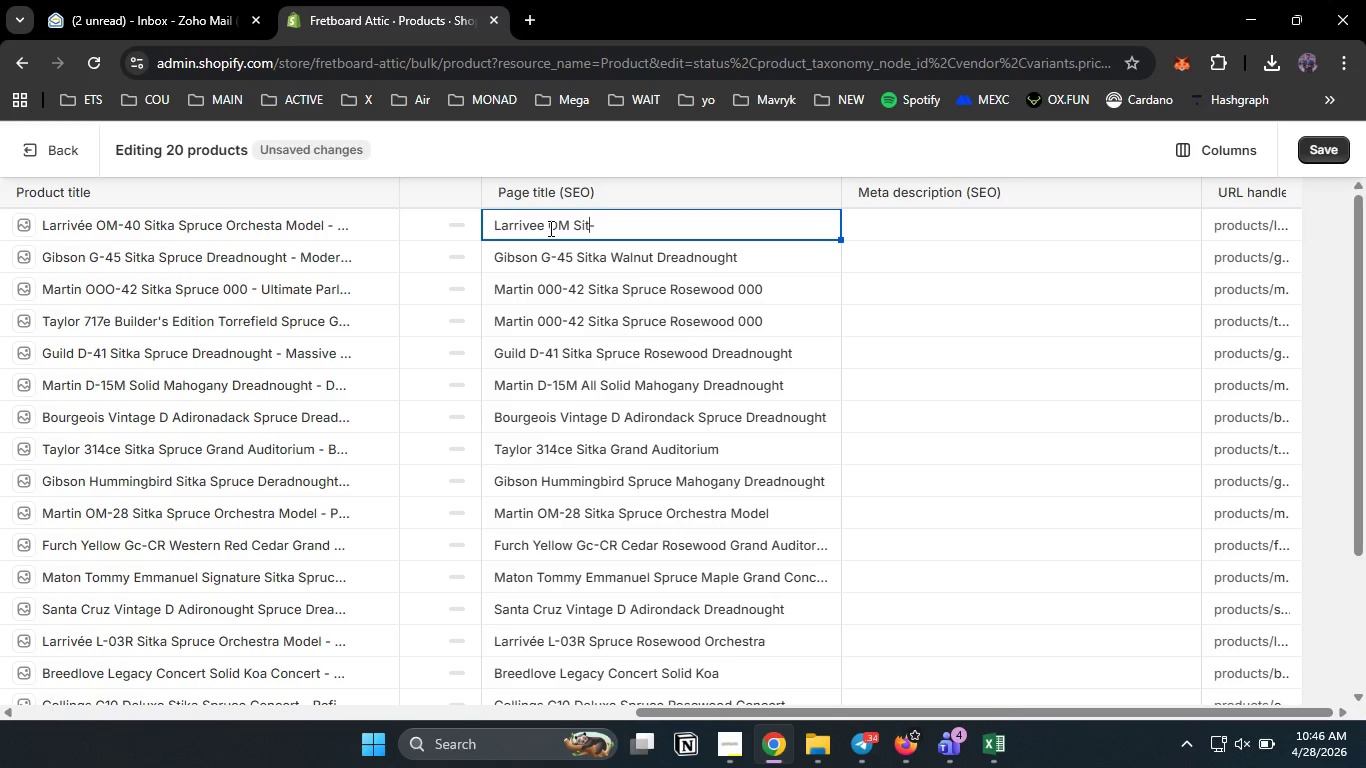 
type([Insert] Sitka Spruce Mahogany )
 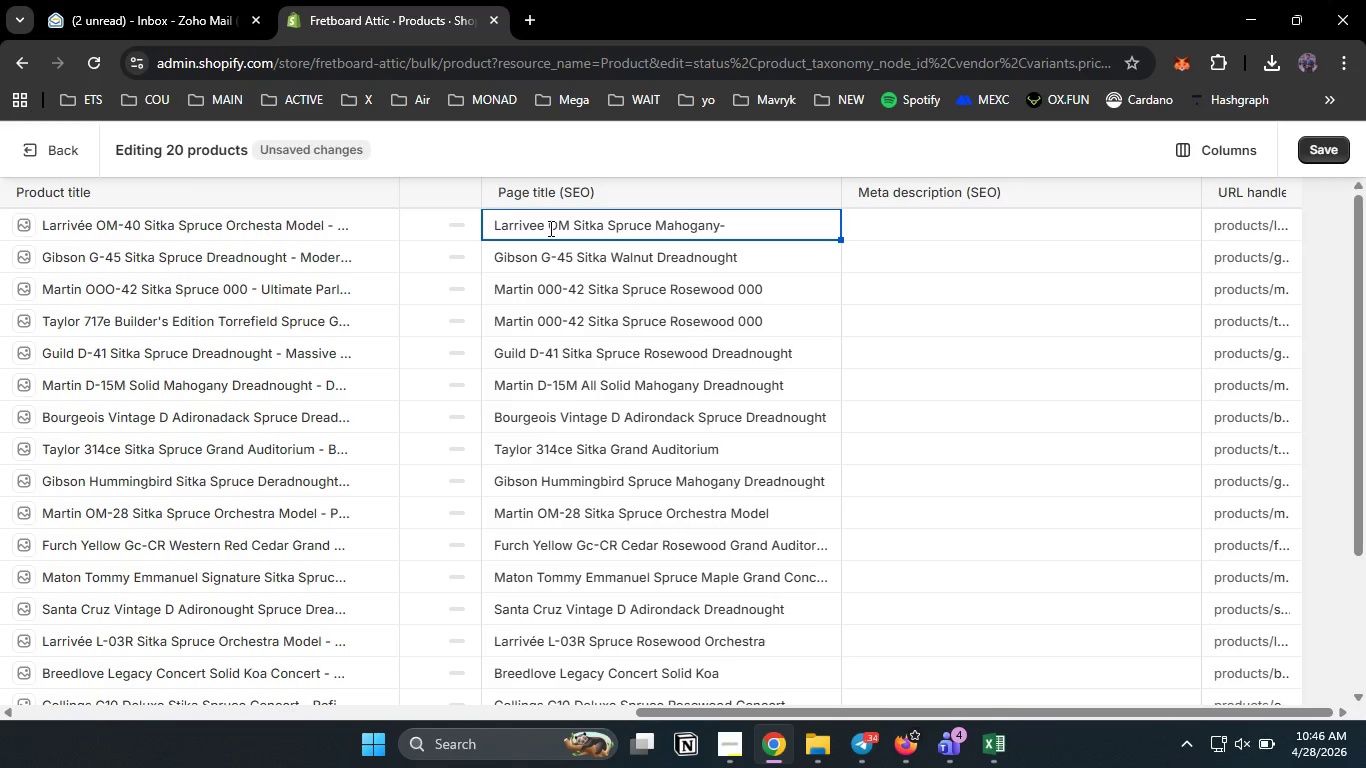 
left_click([567, 228])
 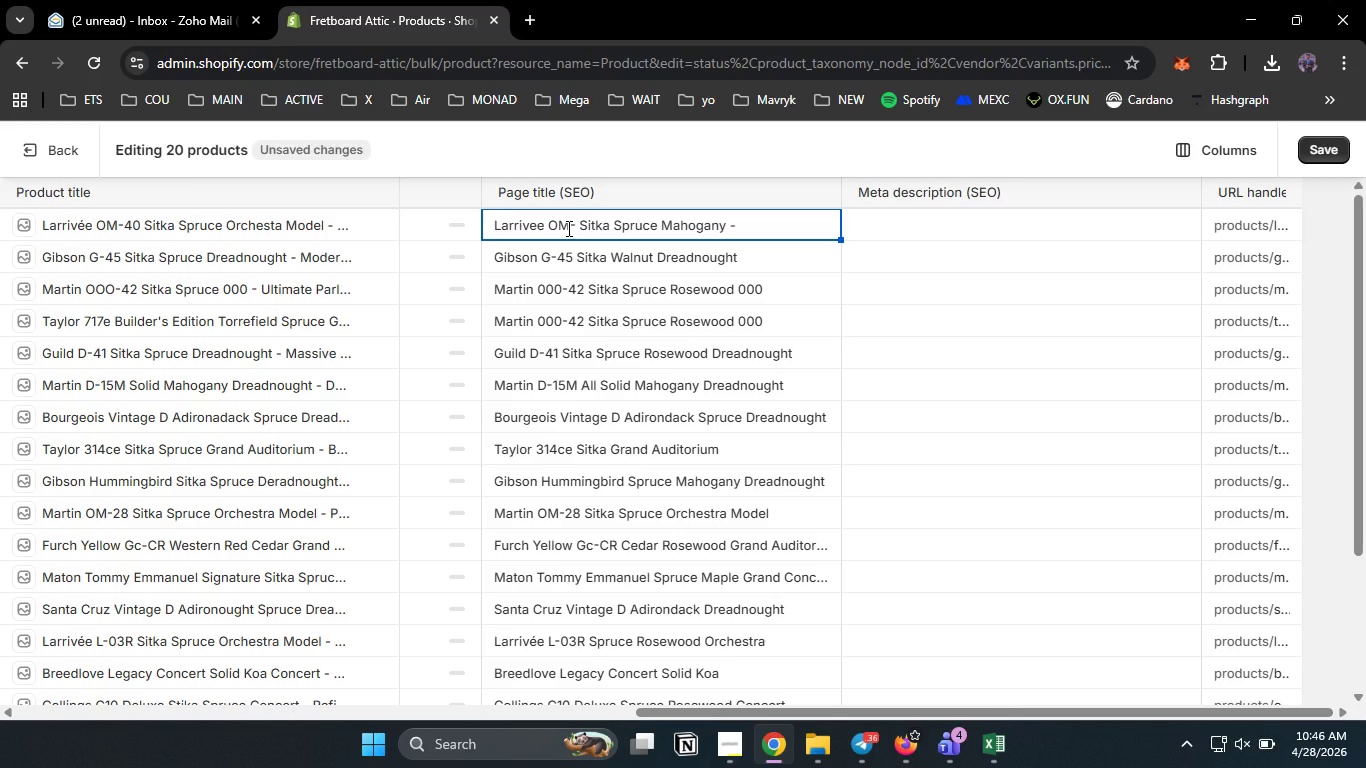 
key(Minus)
 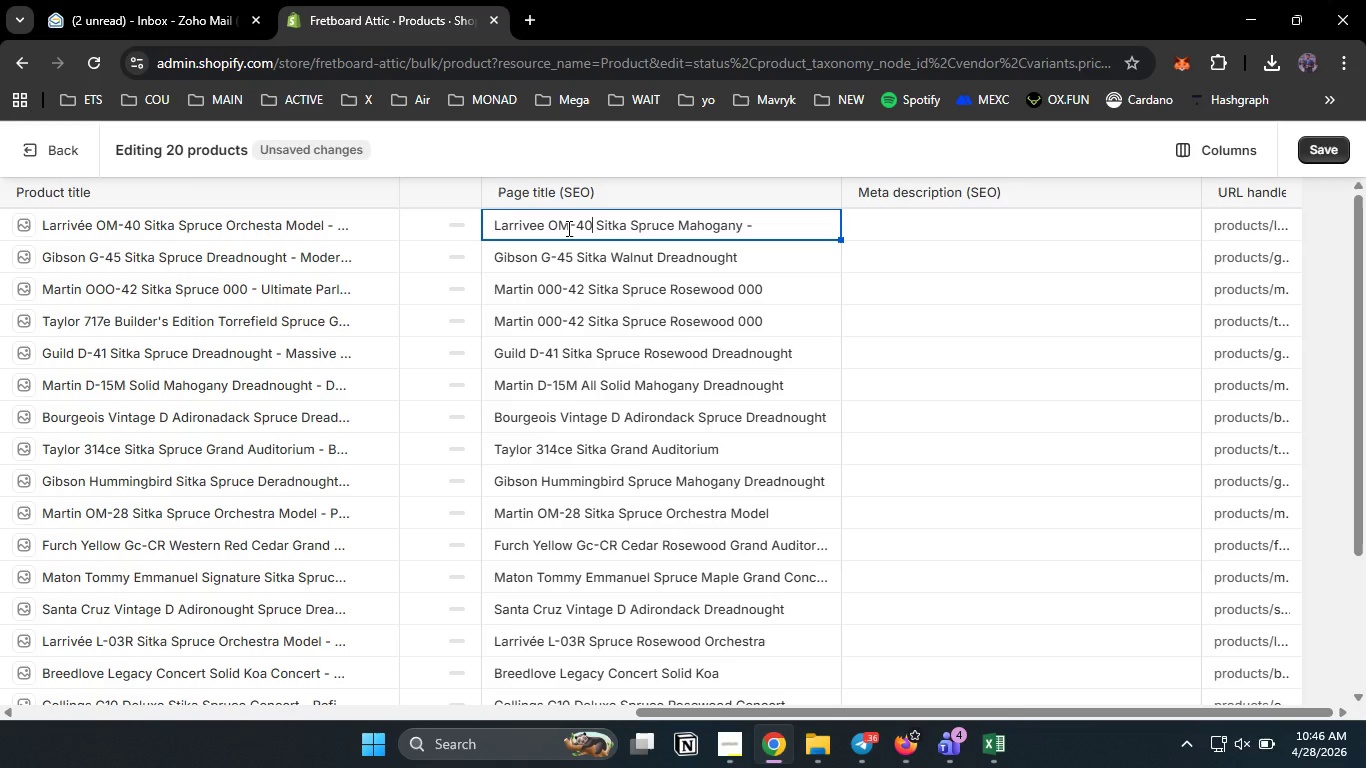 
key(NumLock)
 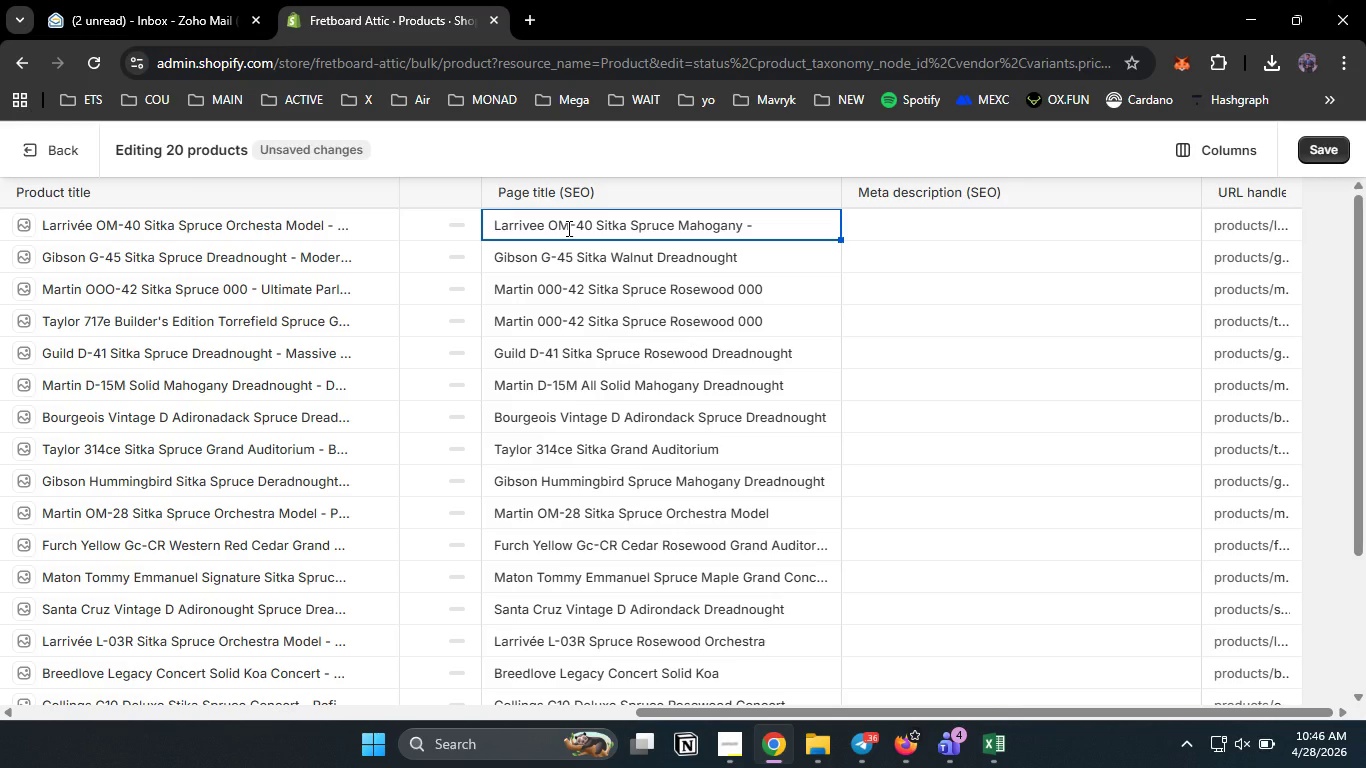 
key(Numpad4)
 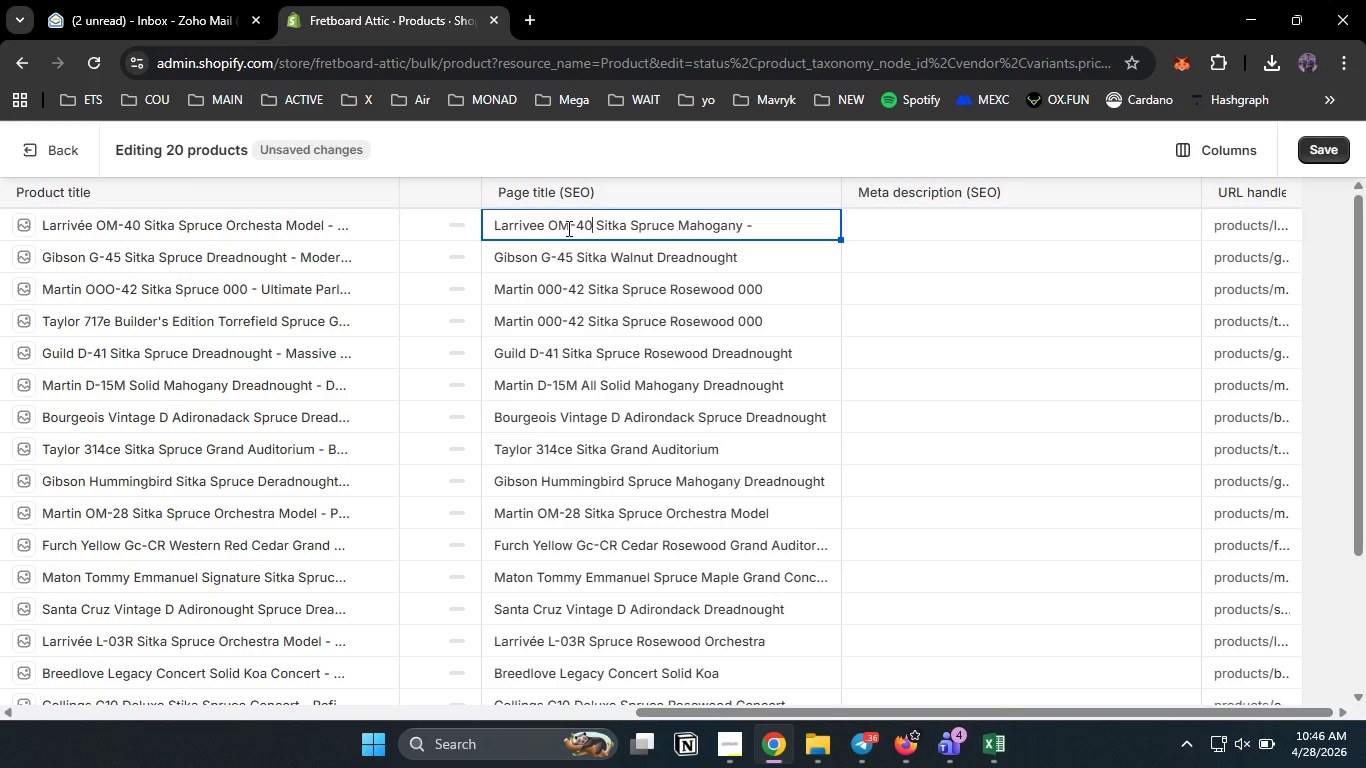 
key(Numpad0)
 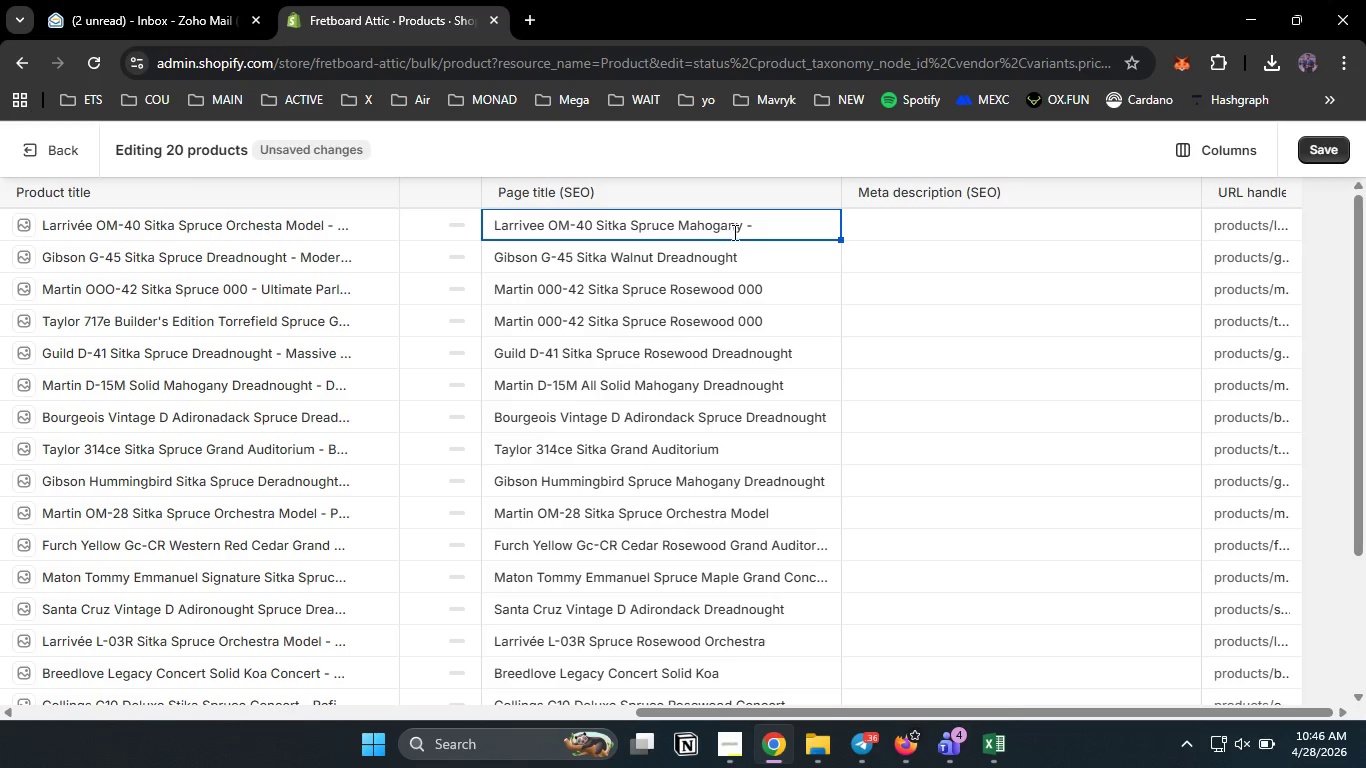 
left_click([757, 232])
 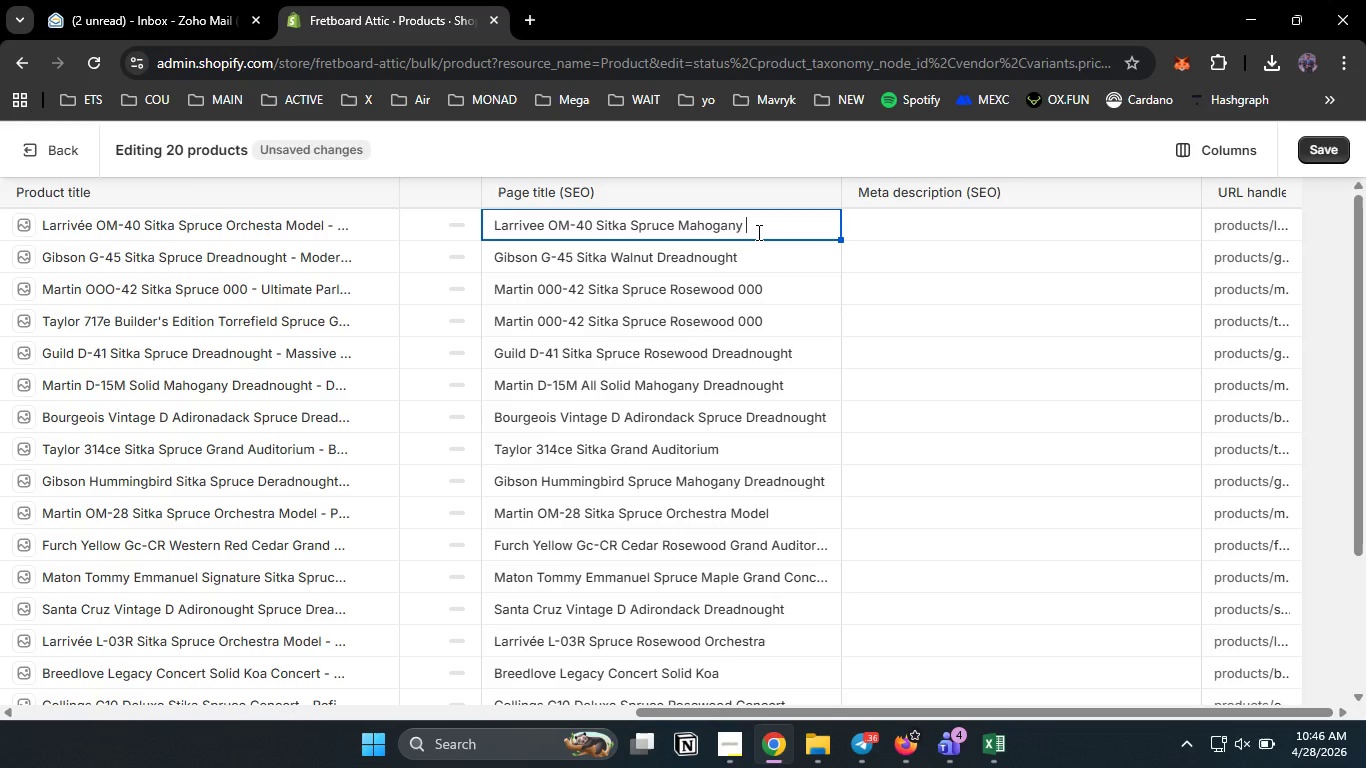 
key(Backspace)
type(Orchestra)
 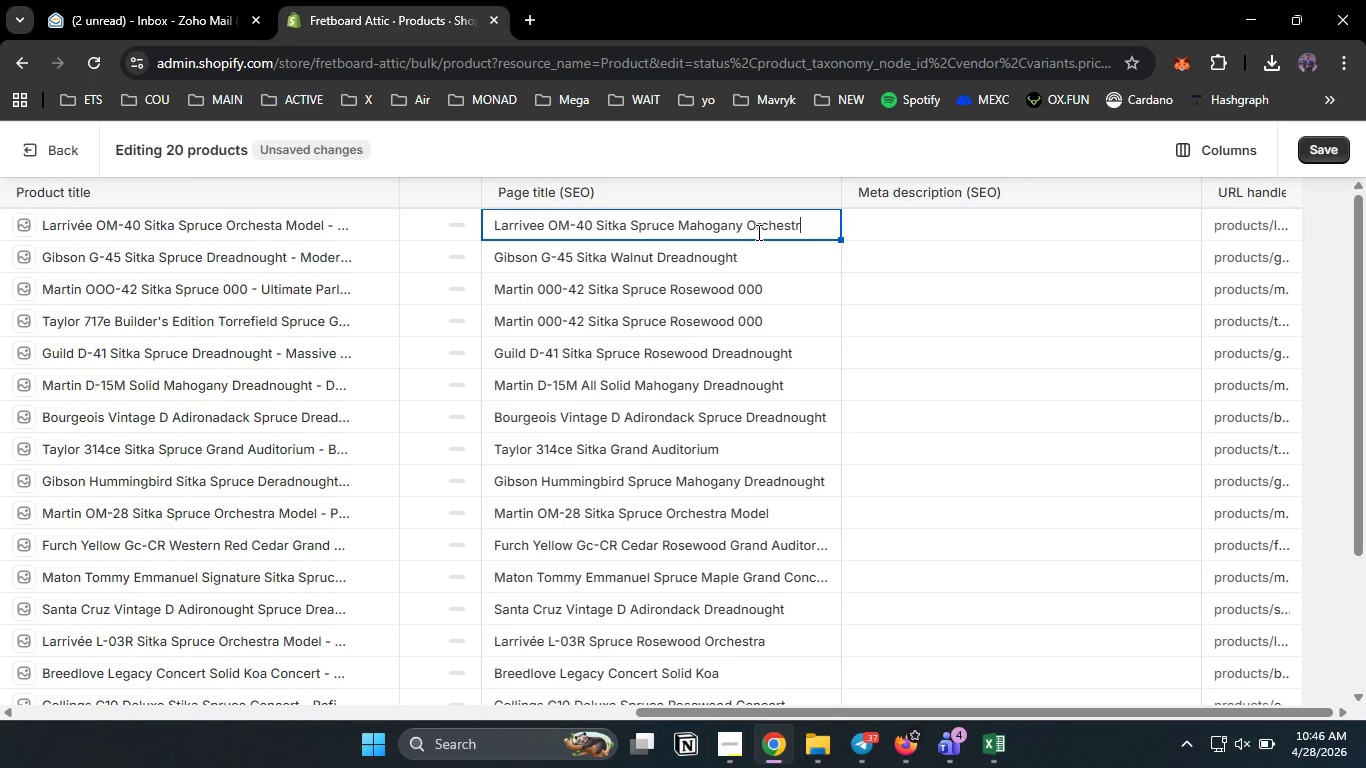 
scroll: coordinate [716, 382], scroll_direction: up, amount: 4.0
 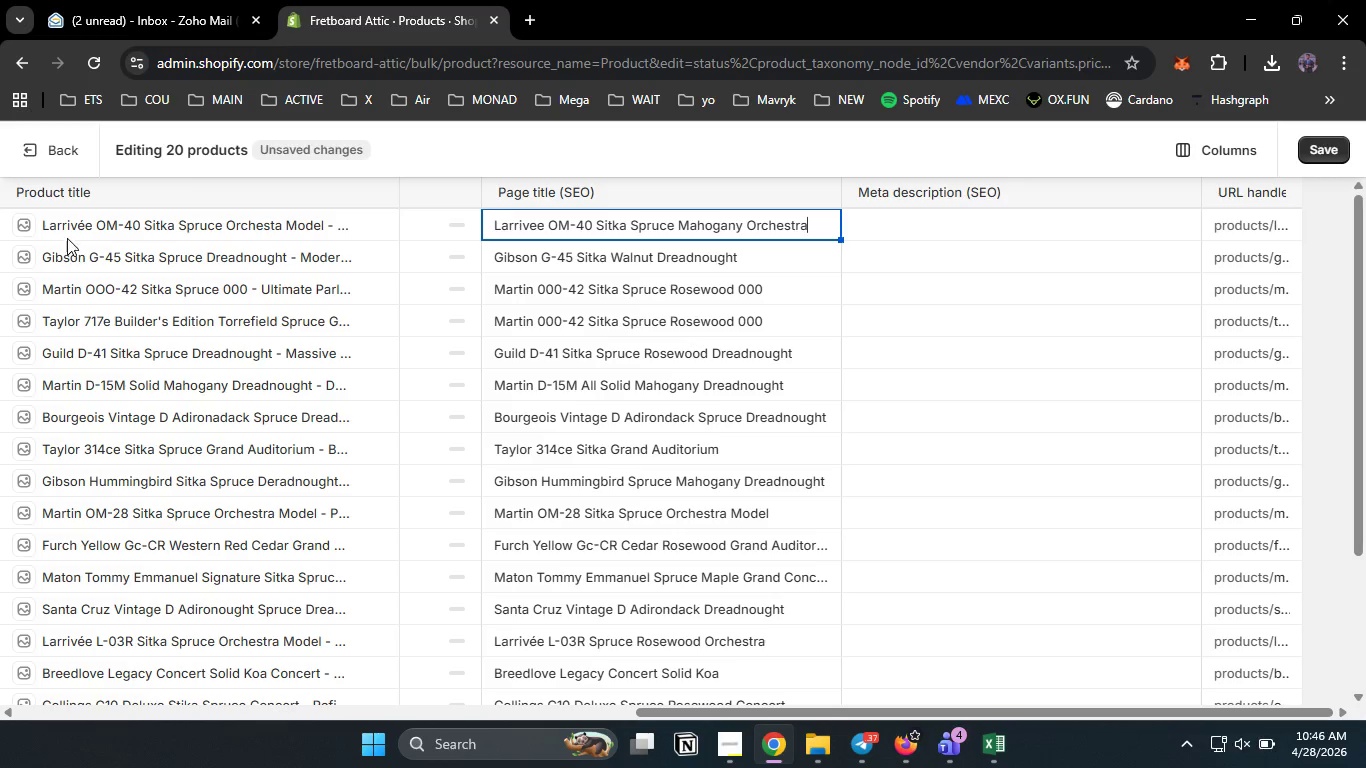 
double_click([67, 230])
 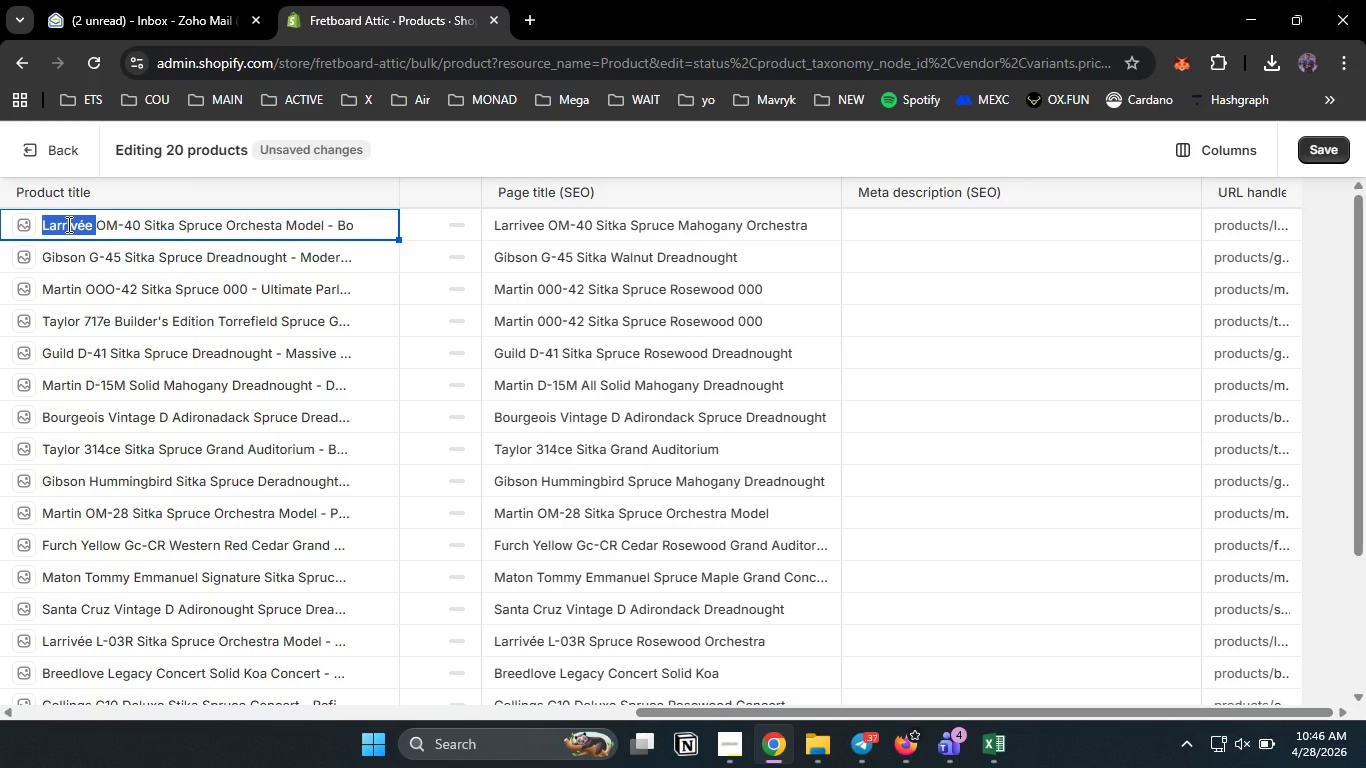 
left_click([67, 224])
 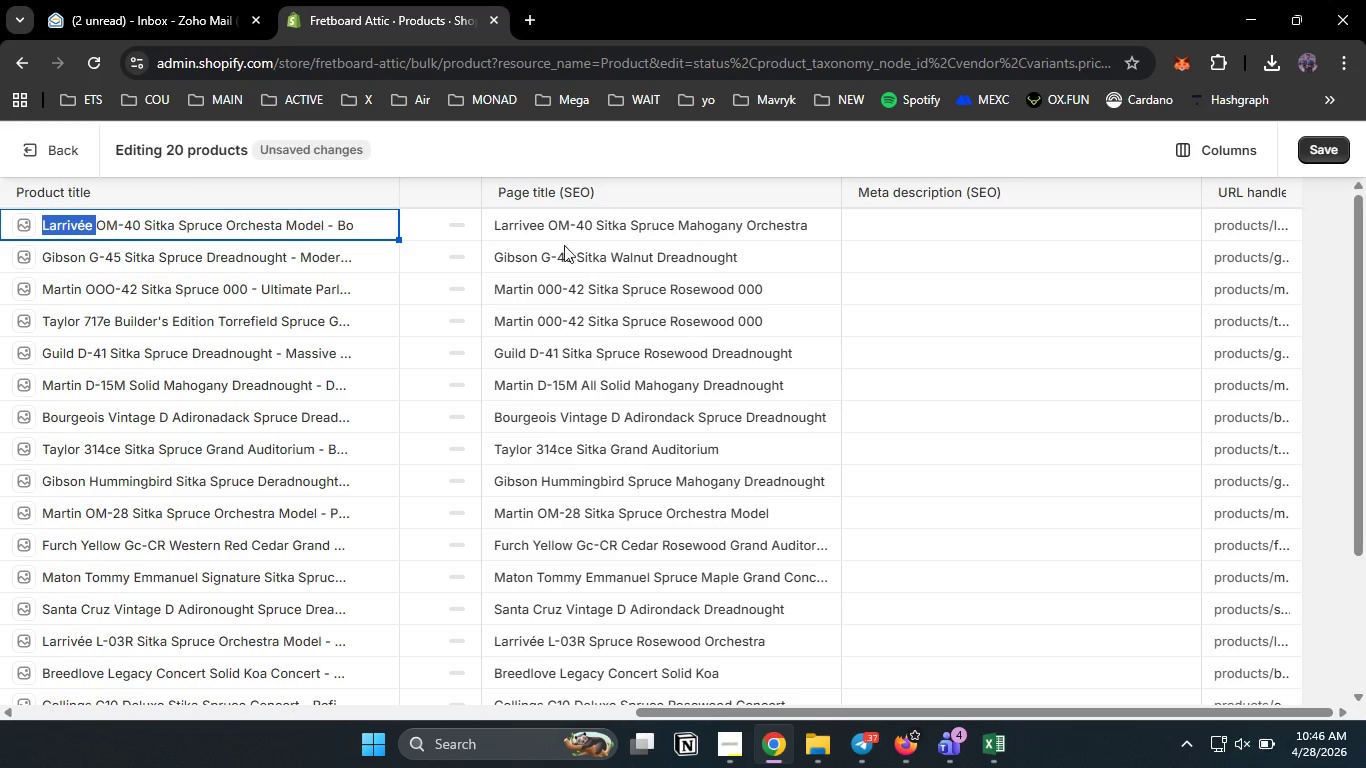 
key(Control+C)
 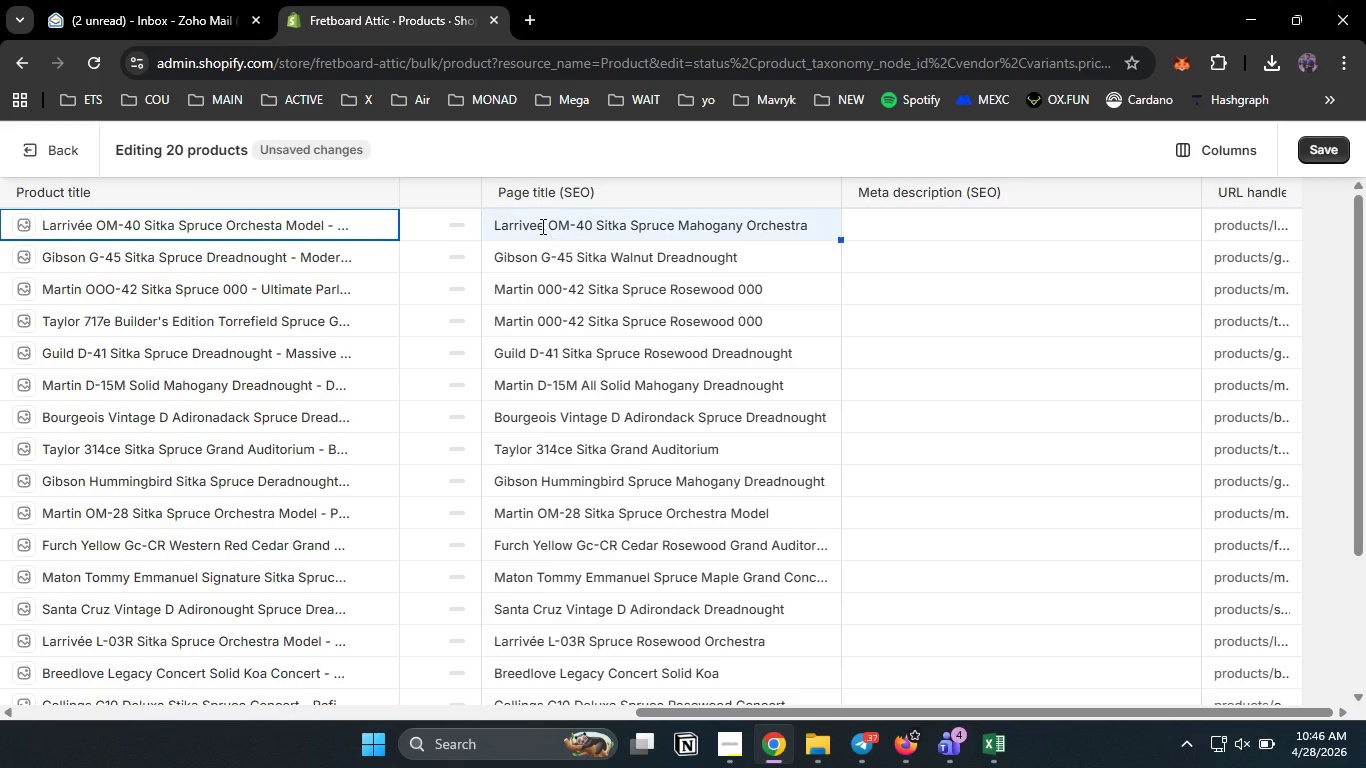 
double_click([541, 226])
 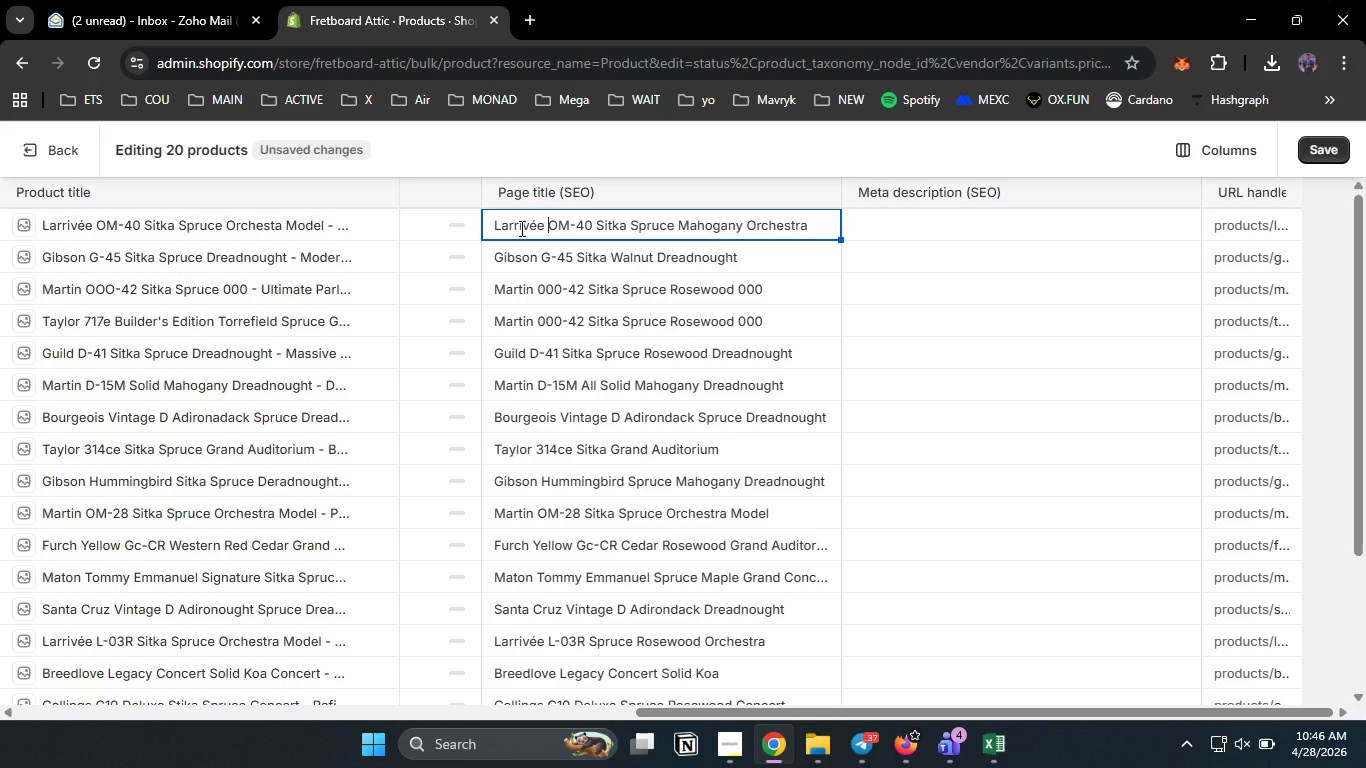 
triple_click([520, 228])
 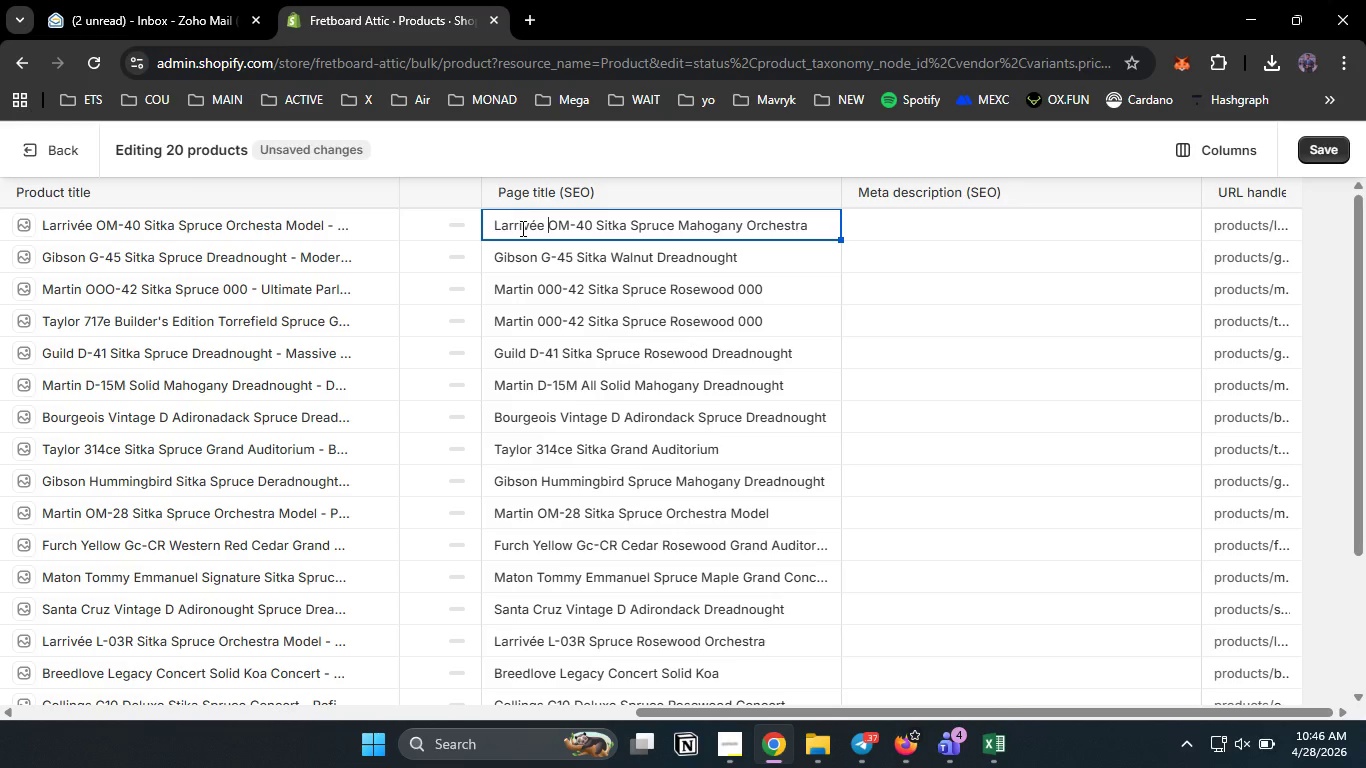 
triple_click([520, 228])
 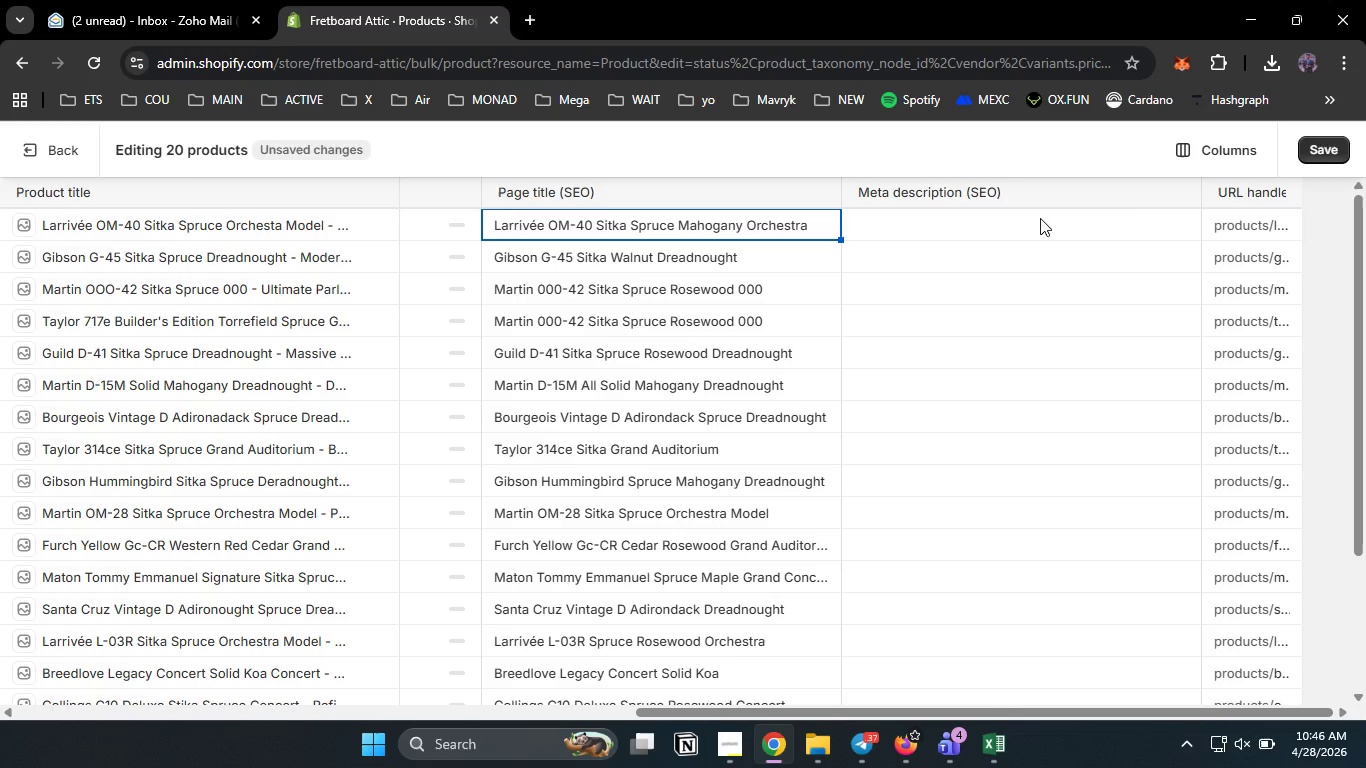 
key(Control+V)
 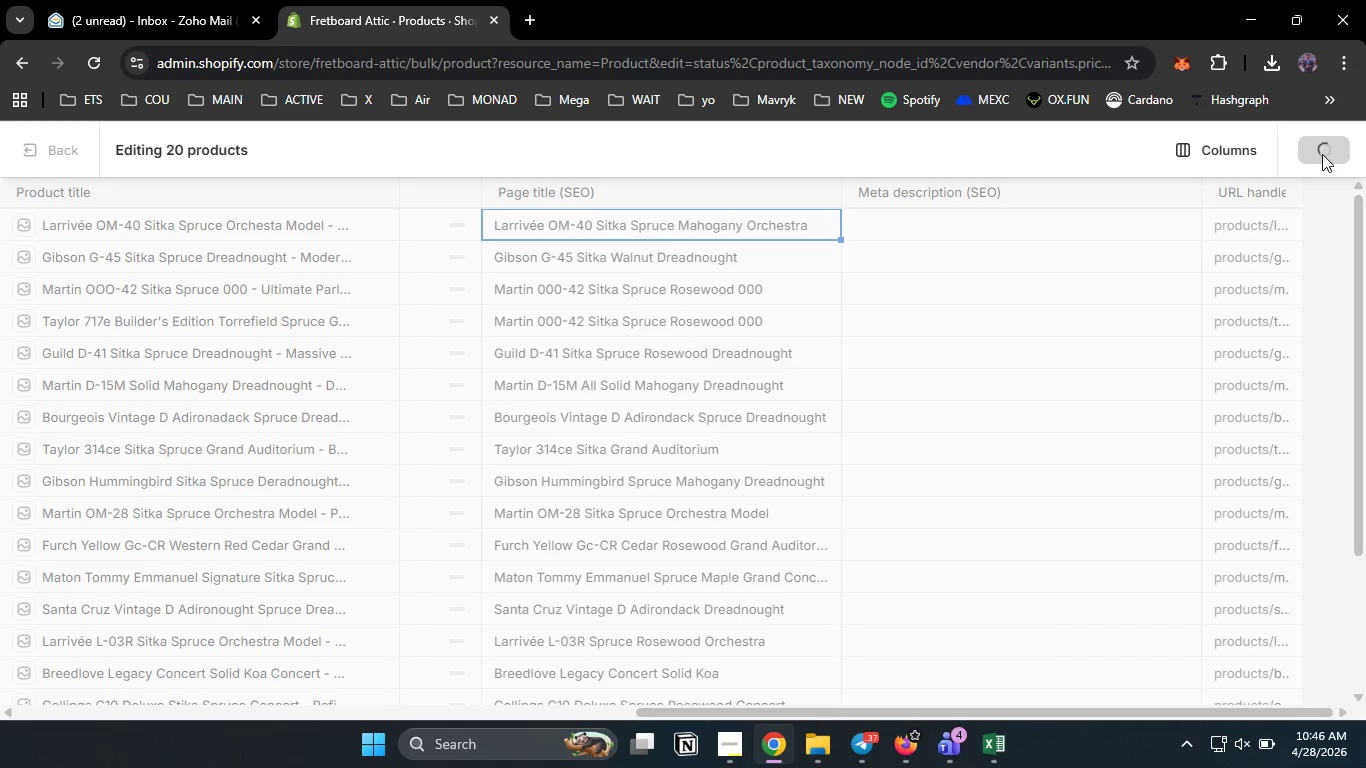 
left_click([1322, 154])
 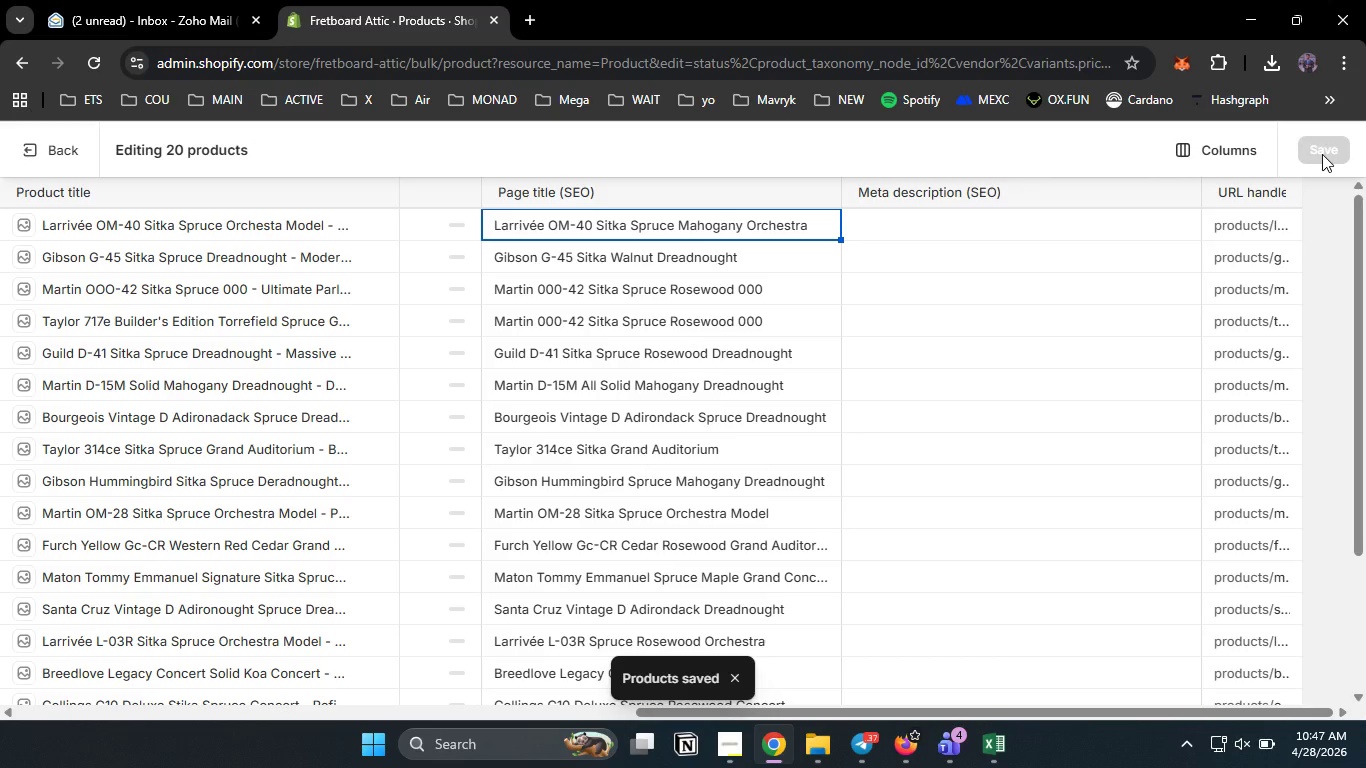 
wait(11.27)
 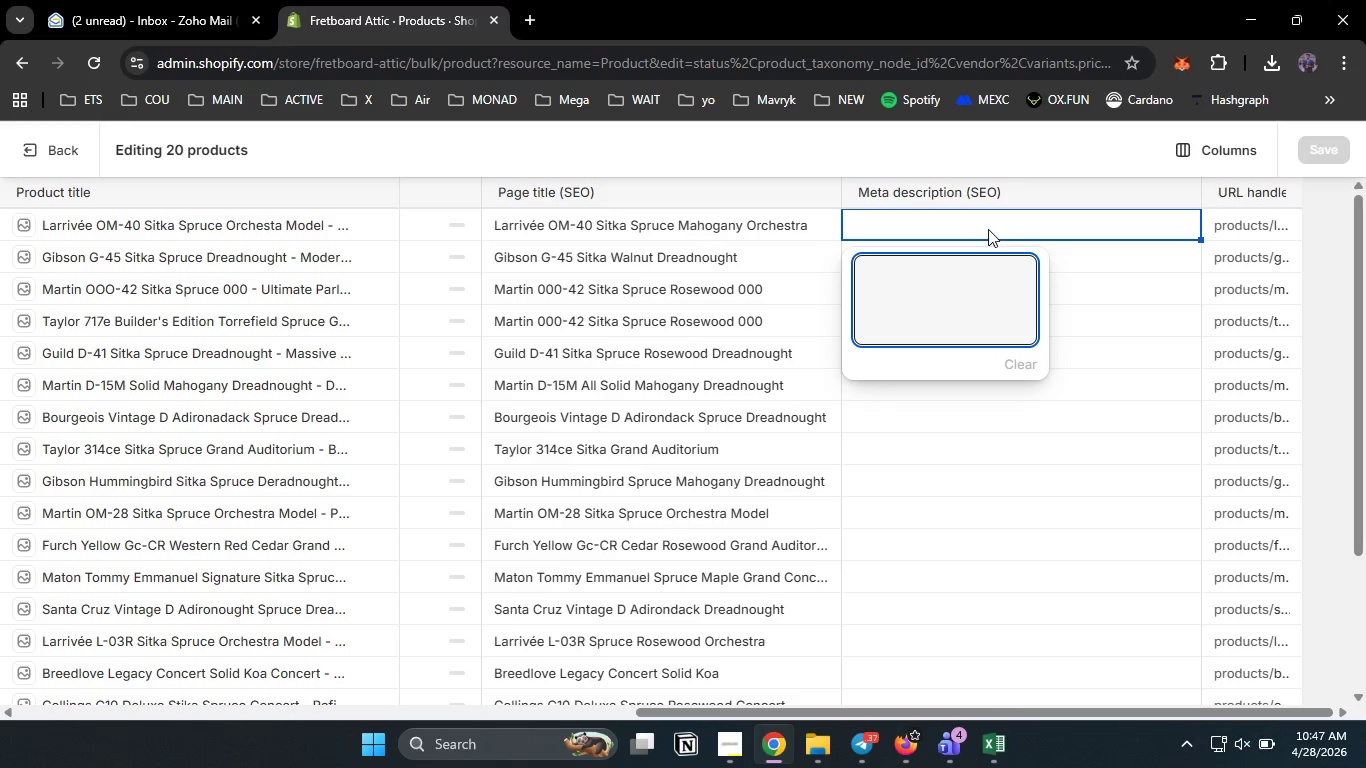 
double_click([988, 229])
 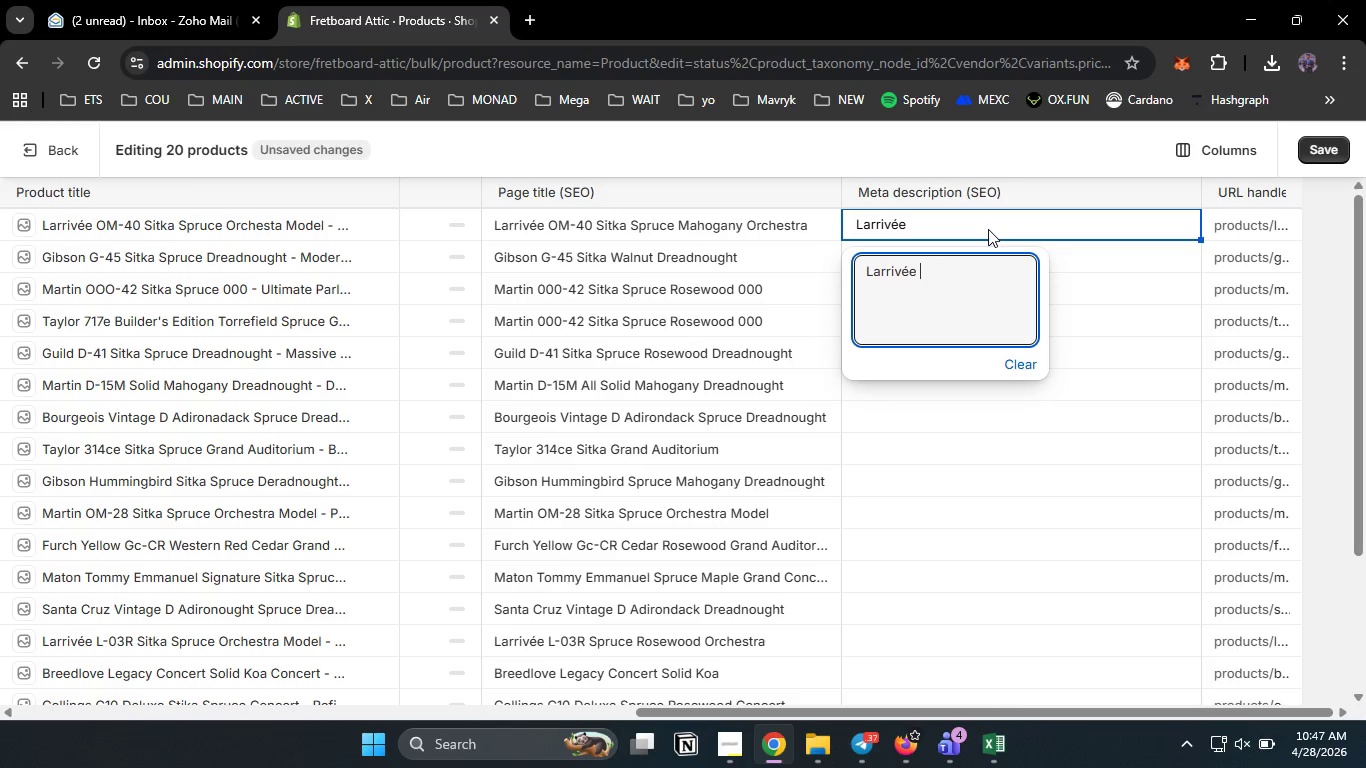 
key(Control+ControlLeft)
 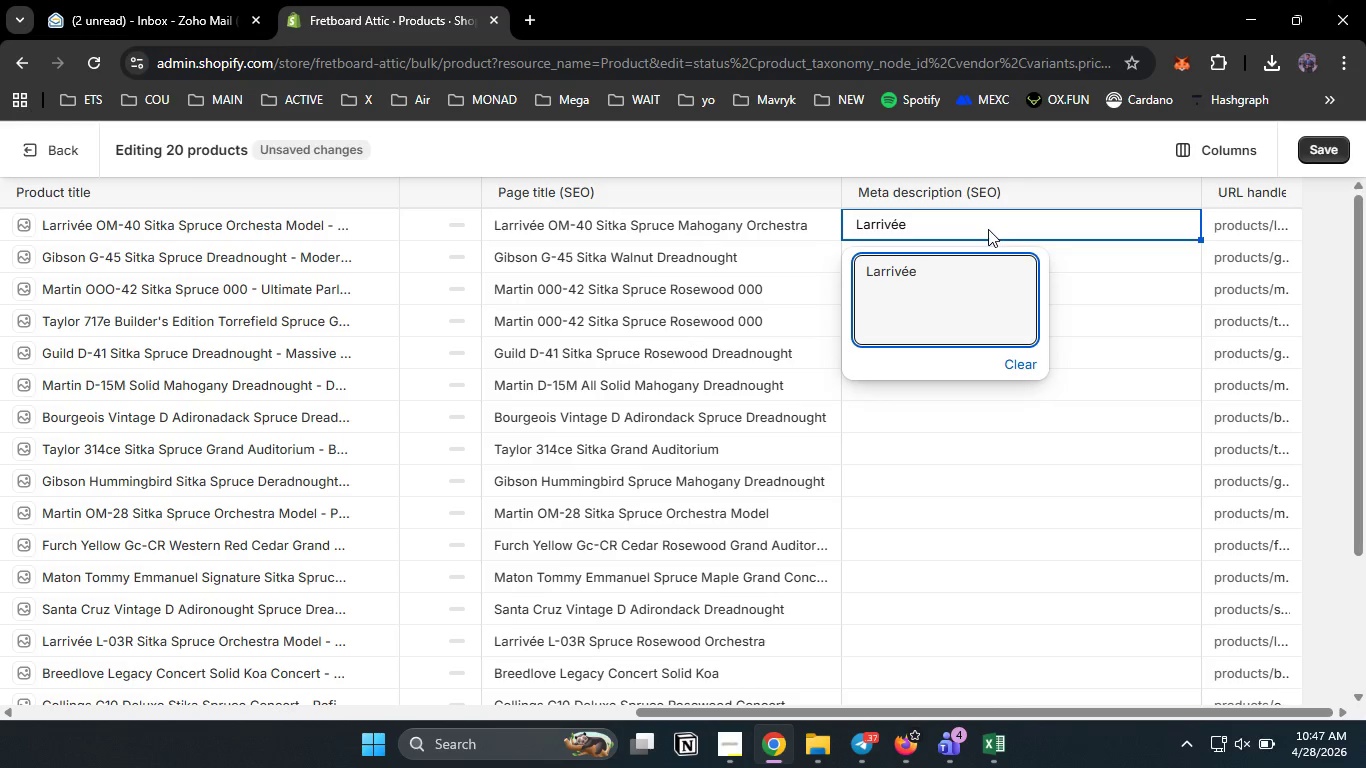 
key(Control+V)
 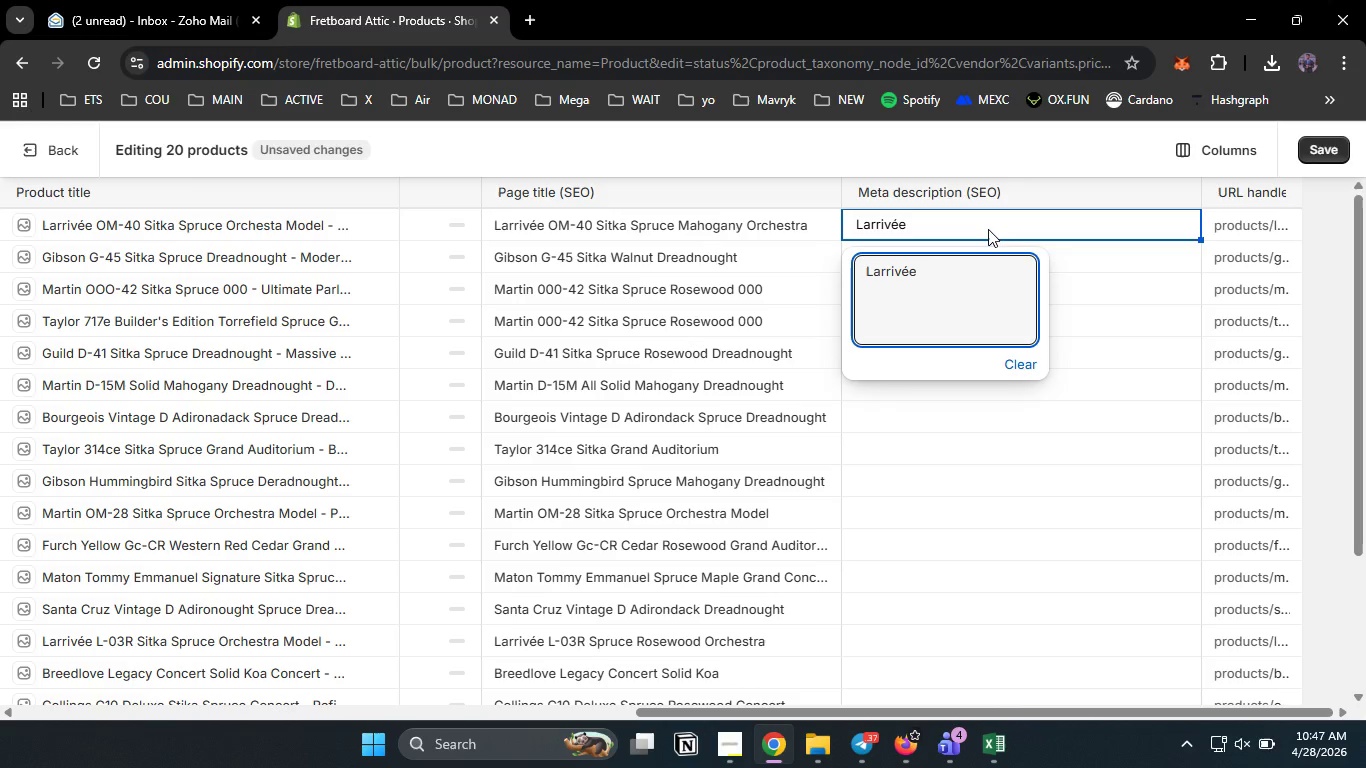 
type(Om )
key(Backspace)
key(Backspace)
type(M-40 D)
key(Backspace)
type(Sitka Spruce )
key(Backspace)
key(Backspace)
key(Backspace)
key(Backspace)
key(Backspace)
key(Backspace)
key(Backspace)
key(Backspace)
key(Backspace)
key(Backspace)
key(Backspace)
key(Backspace)
key(Backspace)
type(with scalloped parabolic hu)
key(Backspace)
type(ybrid bracing )
key(Backspace)
type(. Bold bass, clearmids, satin finish. Very responsive )
key(Backspace)
type(. But=)
key(Backspace)
key(Backspace)
type(y the OM-40 today.)
 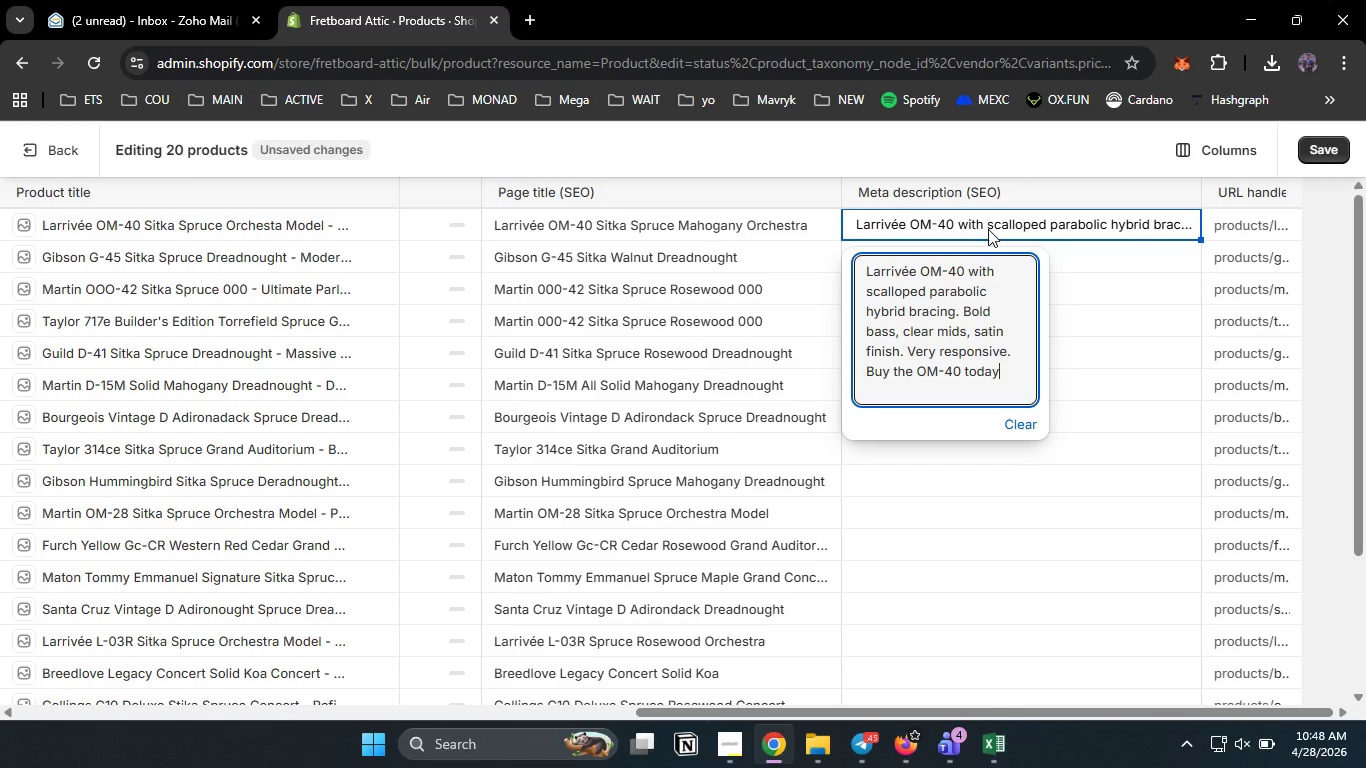 
left_click([831, 266])
 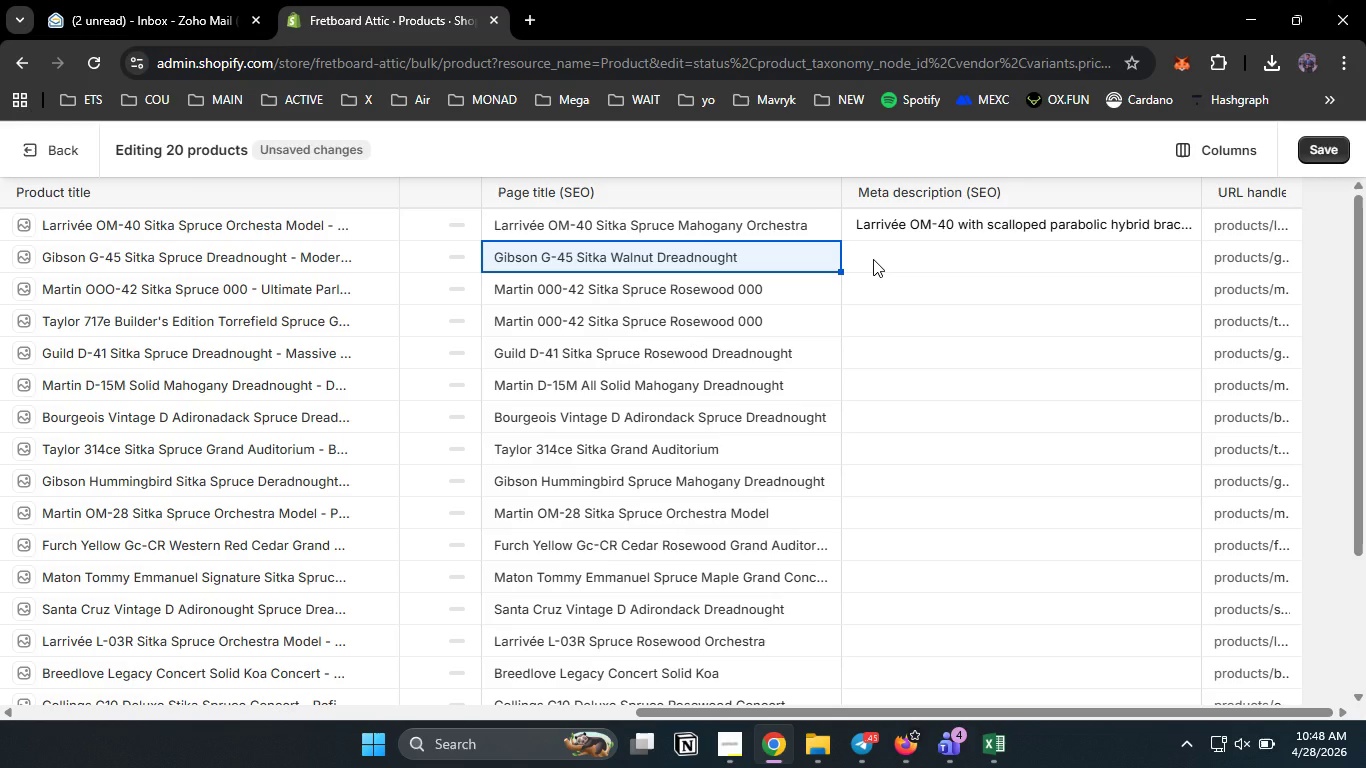 
left_click([873, 259])
 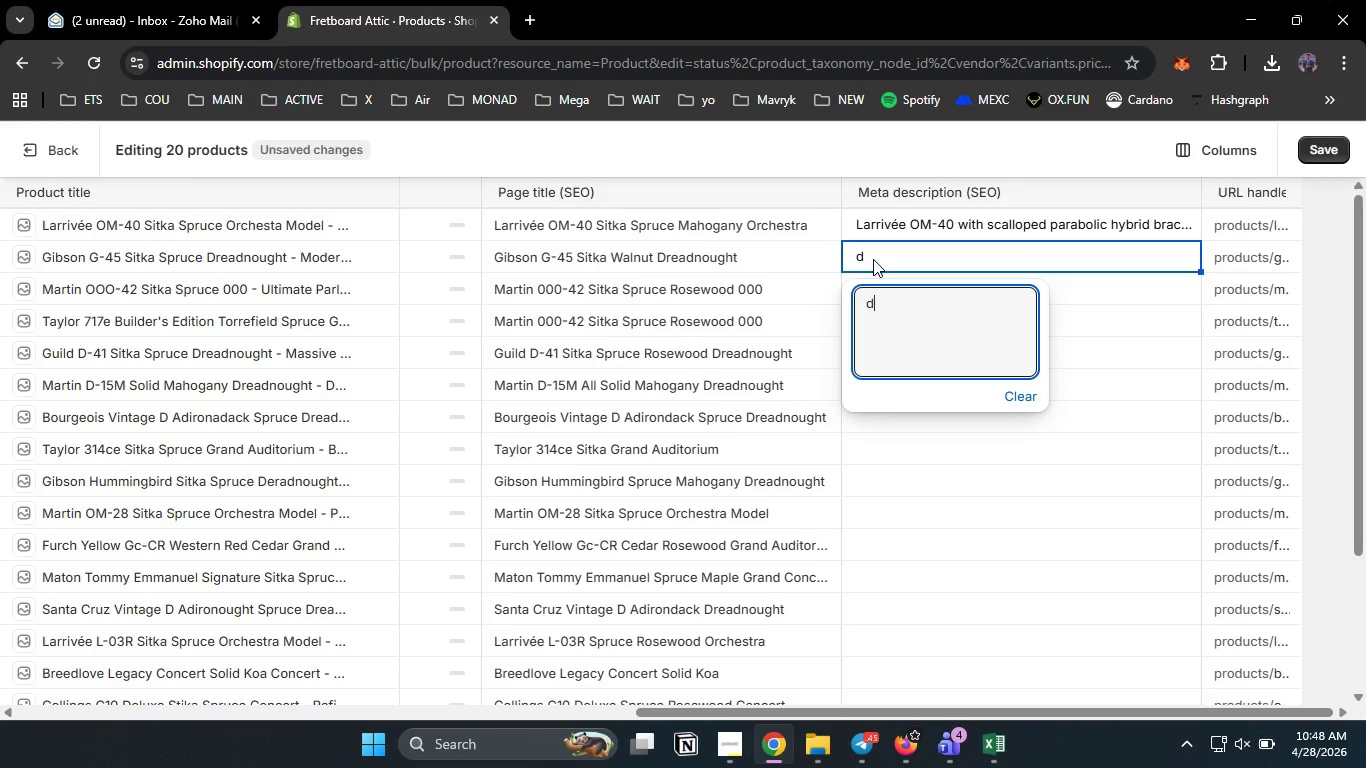 
type(Modern D)
key(Backspace)
type(Gibson dread)
key(Backspace)
key(Backspace)
key(Backspace)
key(Backspace)
key(Backspace)
type(G-45 dreadnought with side mount port )
key(Backspace)
type(, spruce top, anf )
key(Backspace)
key(Backspace)
type(d walnut back,)
key(Backspace)
type(. High )
key(Backspace)
type(-value USA made. Get your now )
key(Backspace)
key(Backspace)
key(Backspace)
key(Backspace)
key(Backspace)
type(s noe )
key(Backspace)
type(w for pro tone.)
 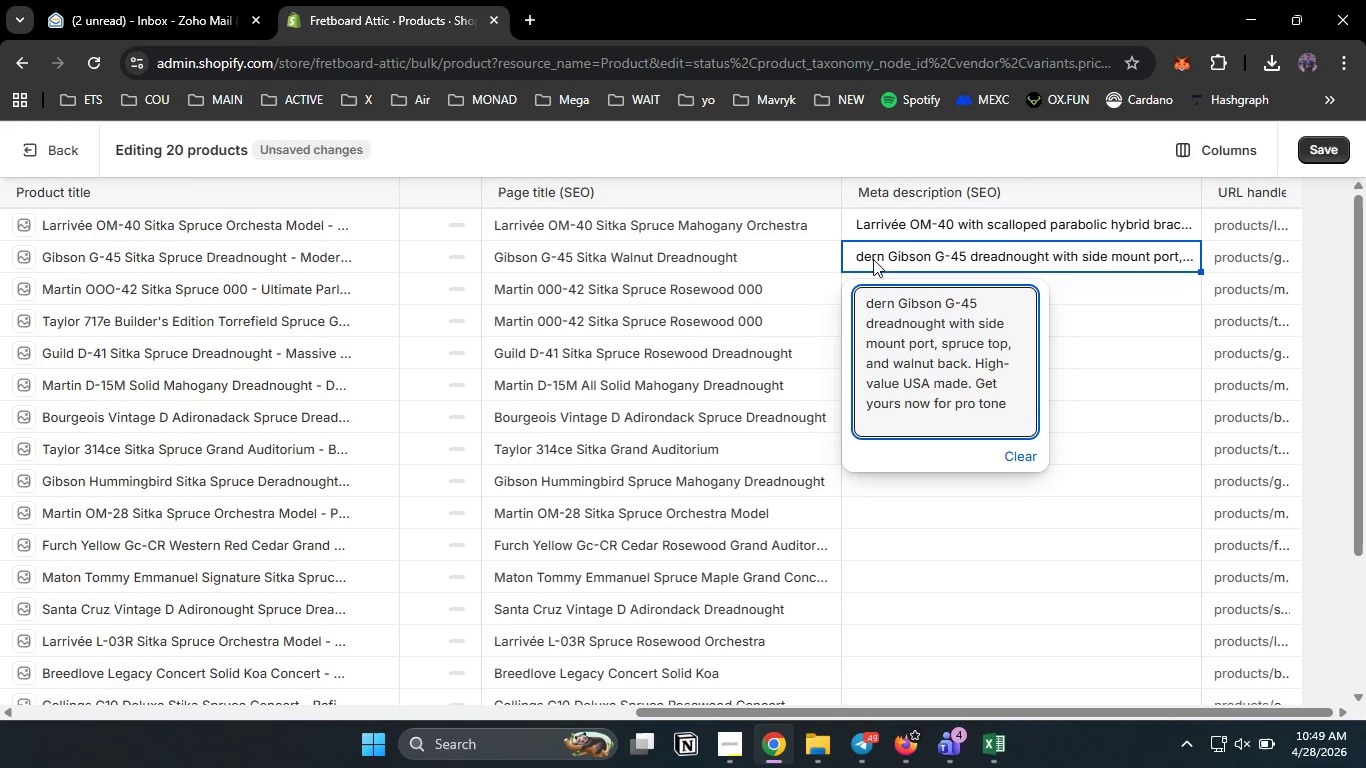 
 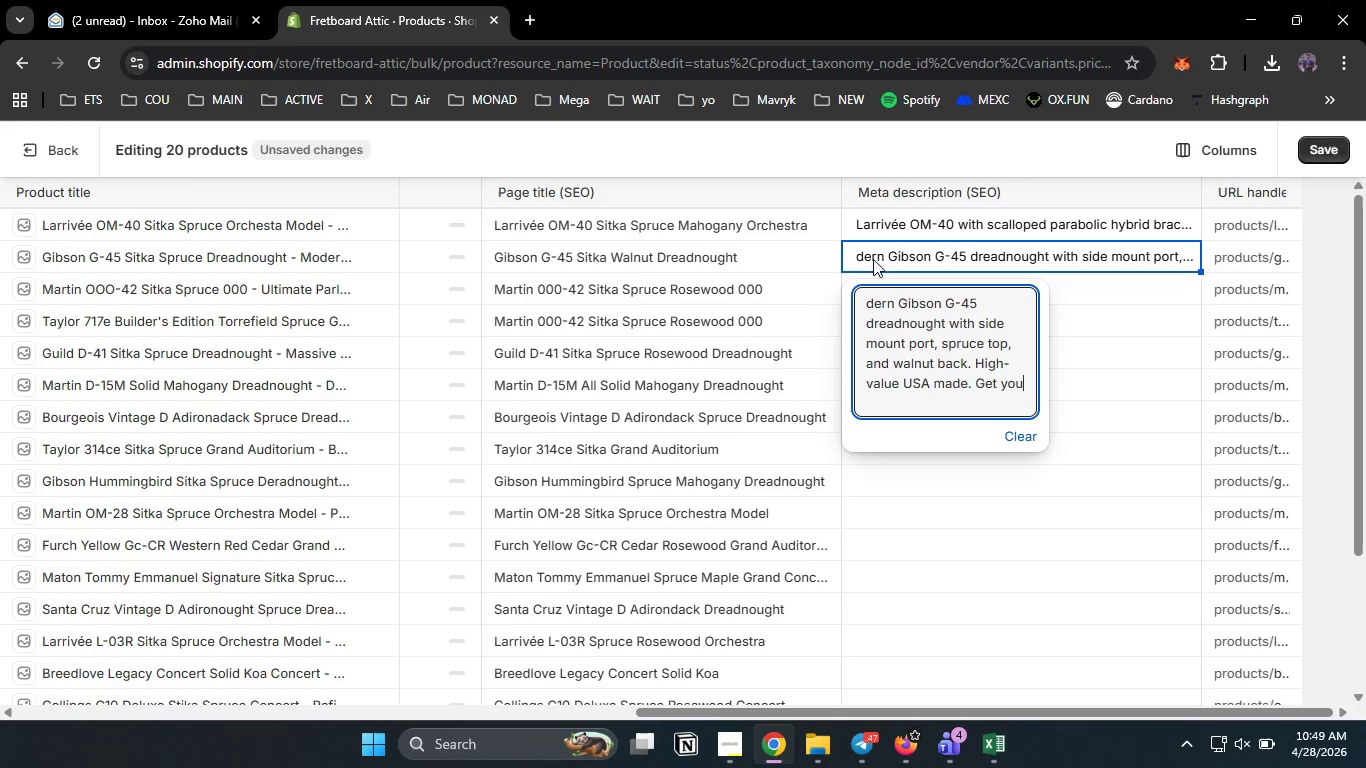 
hold_key(key=Backspace, duration=23.2)
 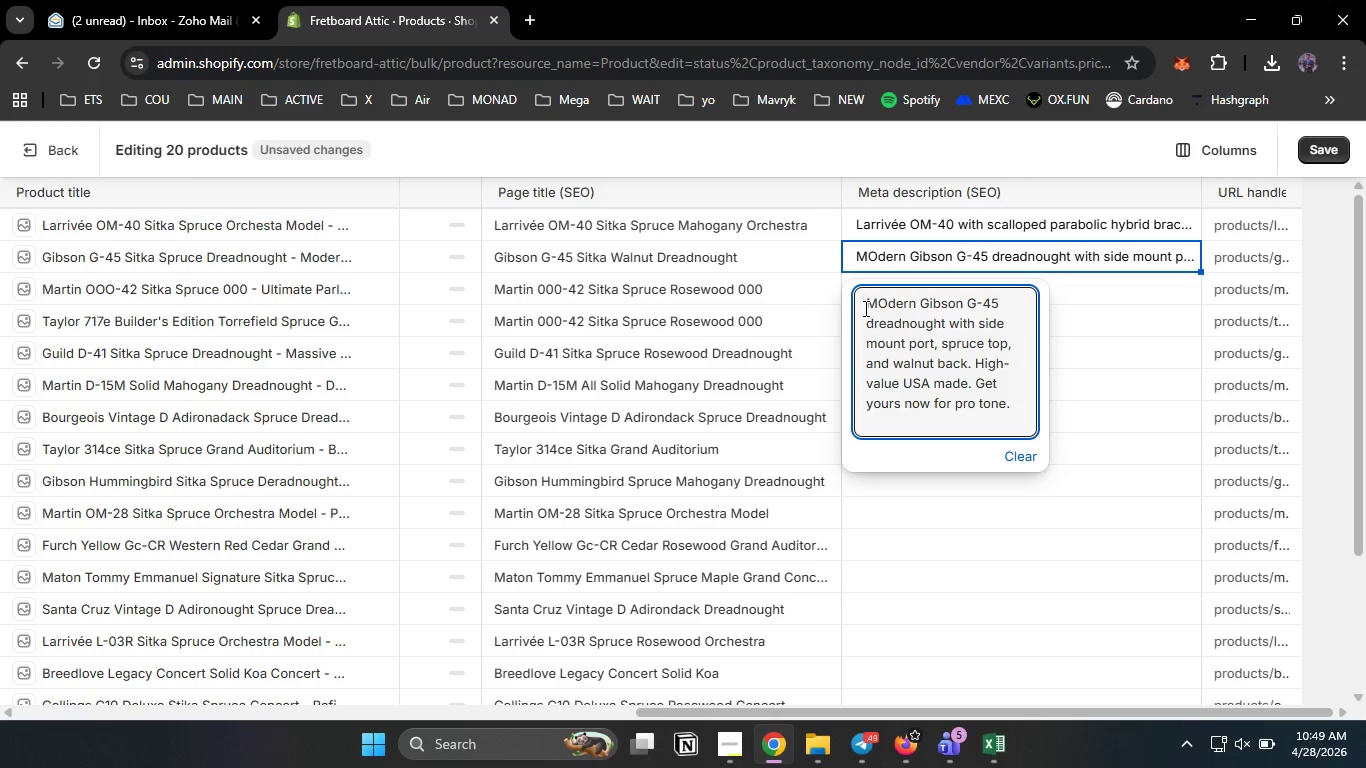 
left_click([923, 519])
 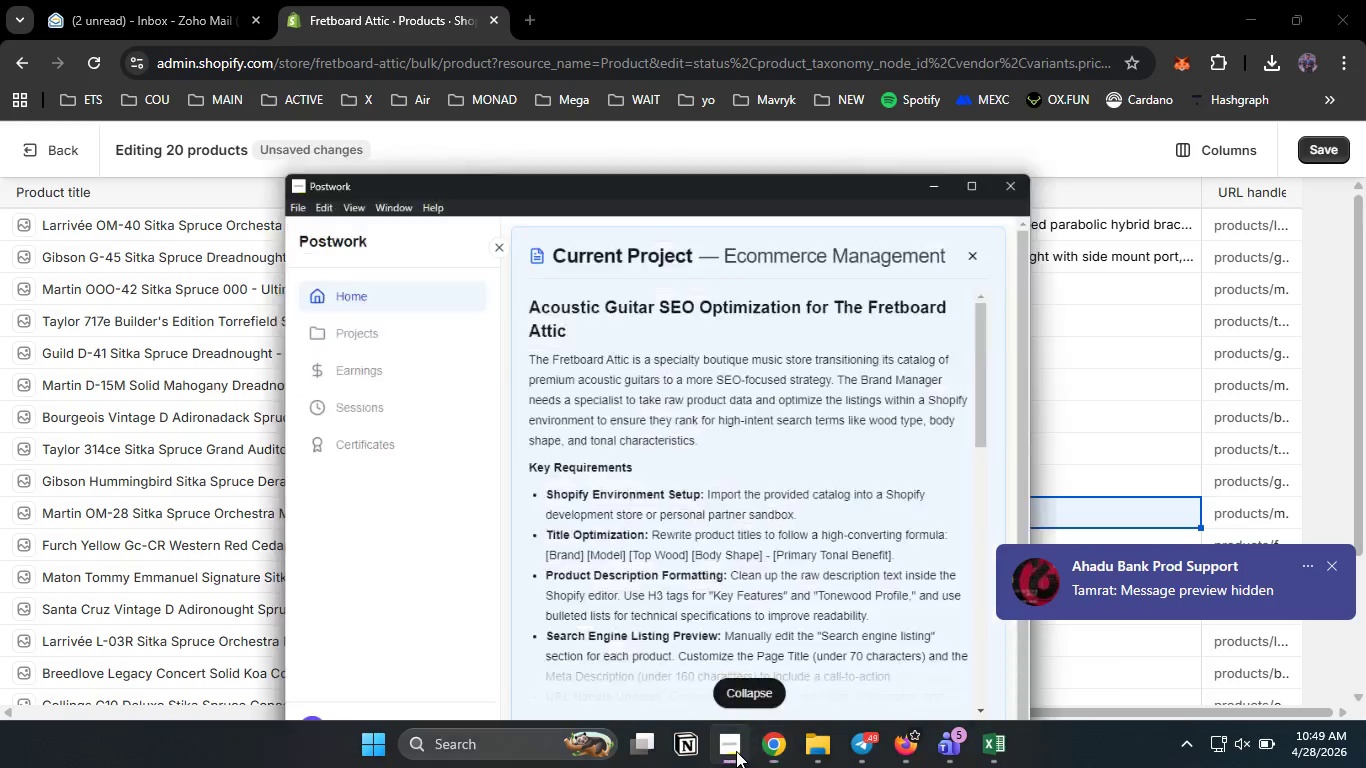 
left_click([736, 751])